 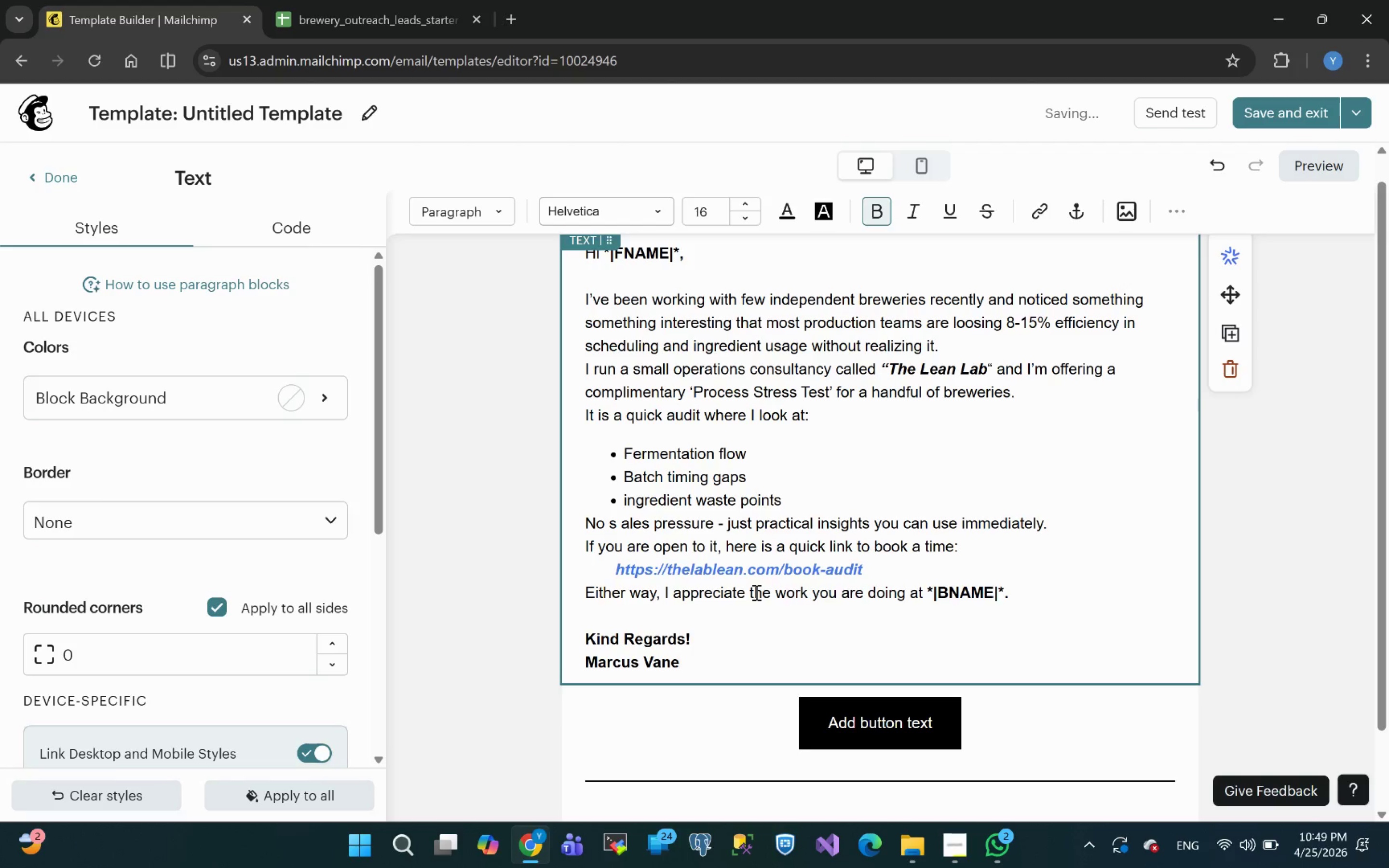 
left_click_drag(start_coordinate=[683, 662], to_coordinate=[585, 643])
 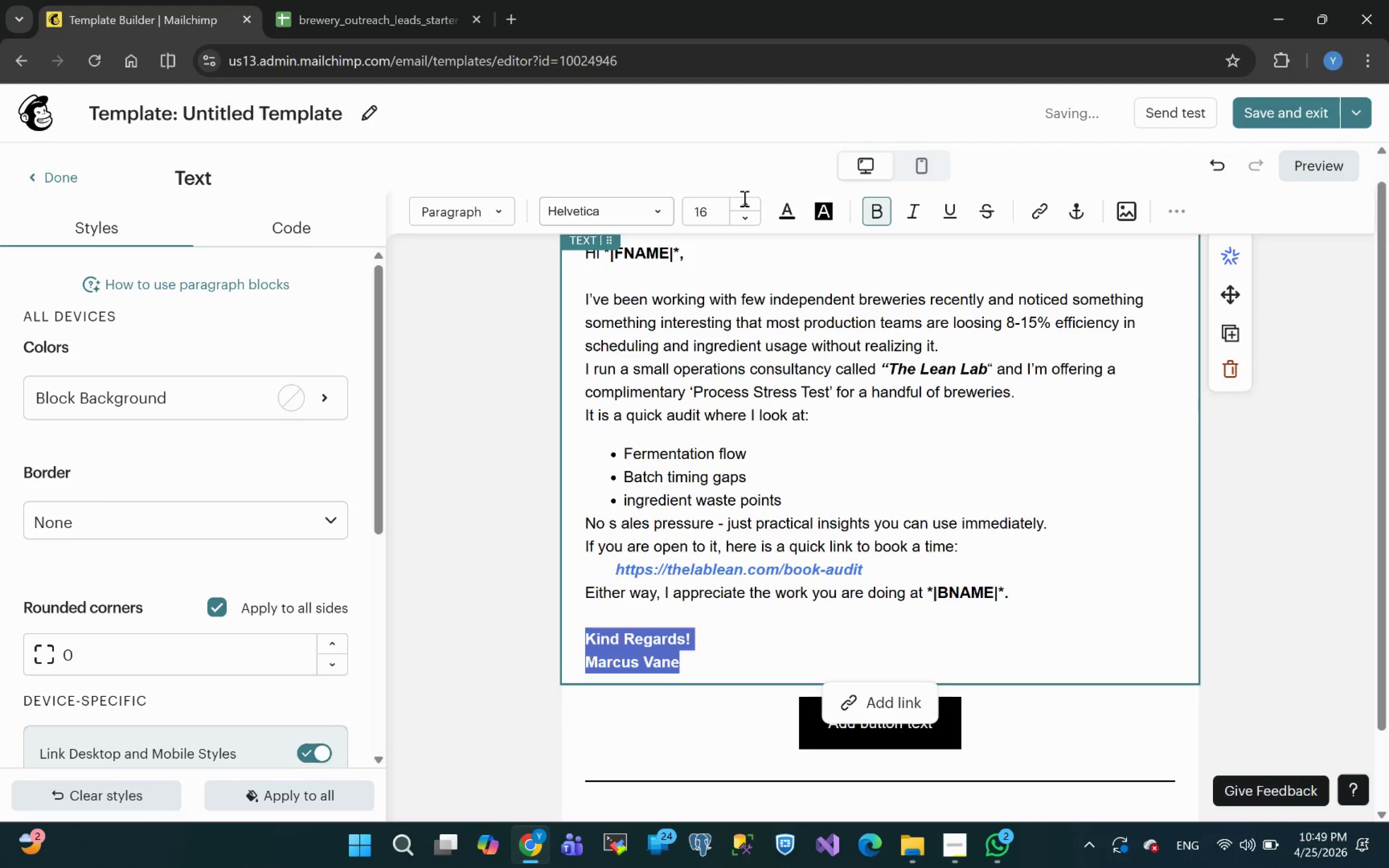 
left_click([746, 220])
 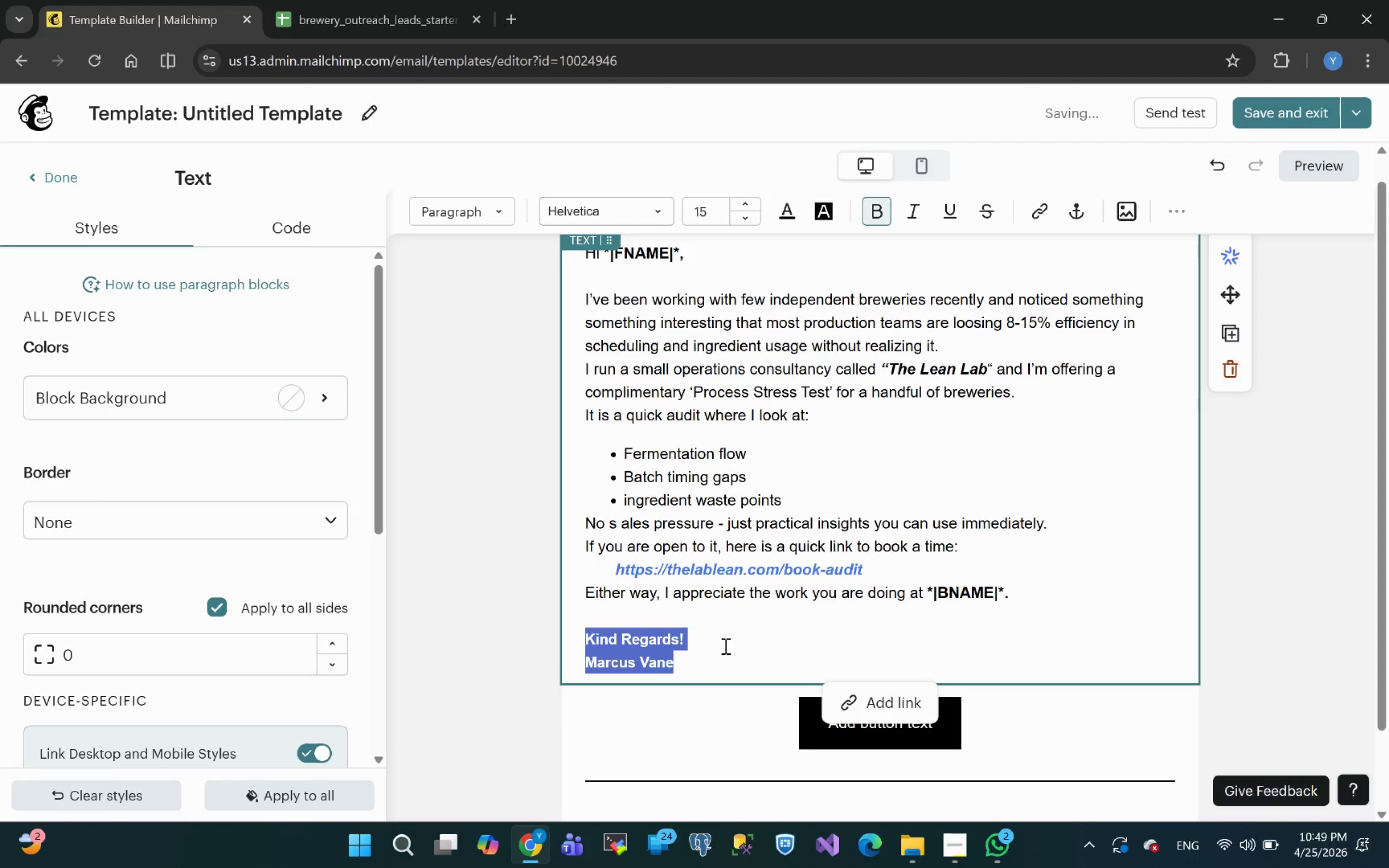 
left_click([708, 661])
 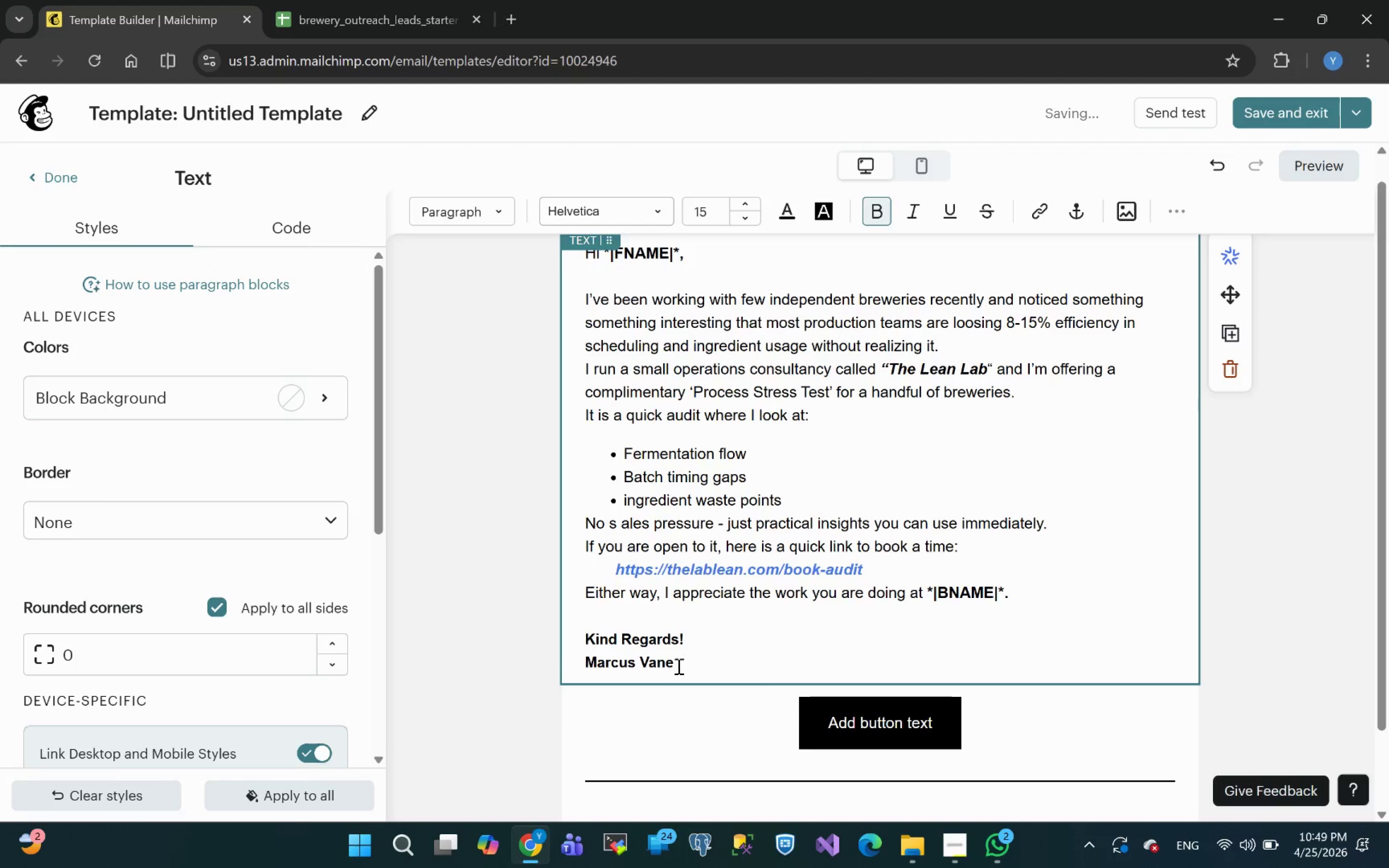 
left_click_drag(start_coordinate=[677, 664], to_coordinate=[588, 647])
 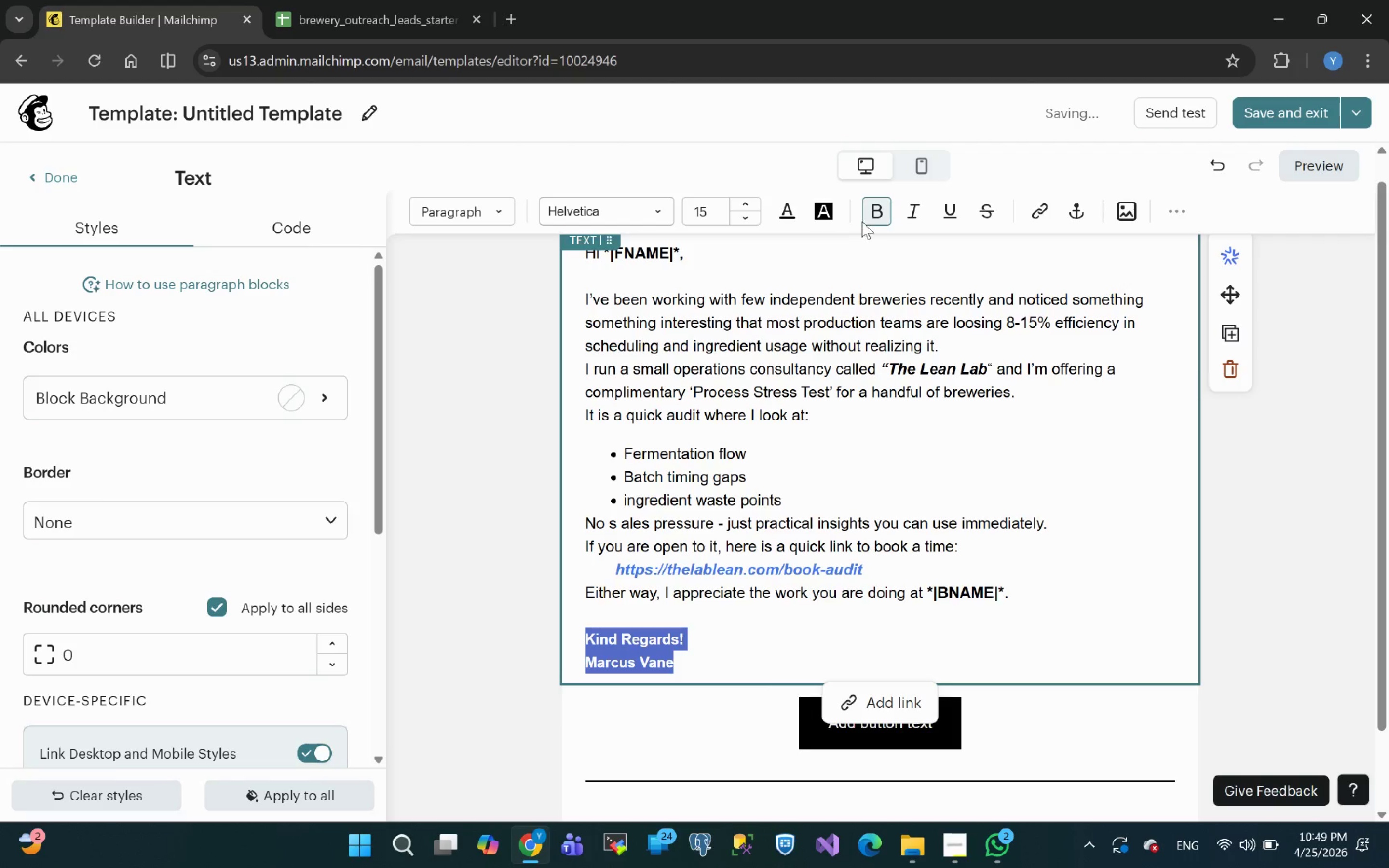 
left_click([873, 218])
 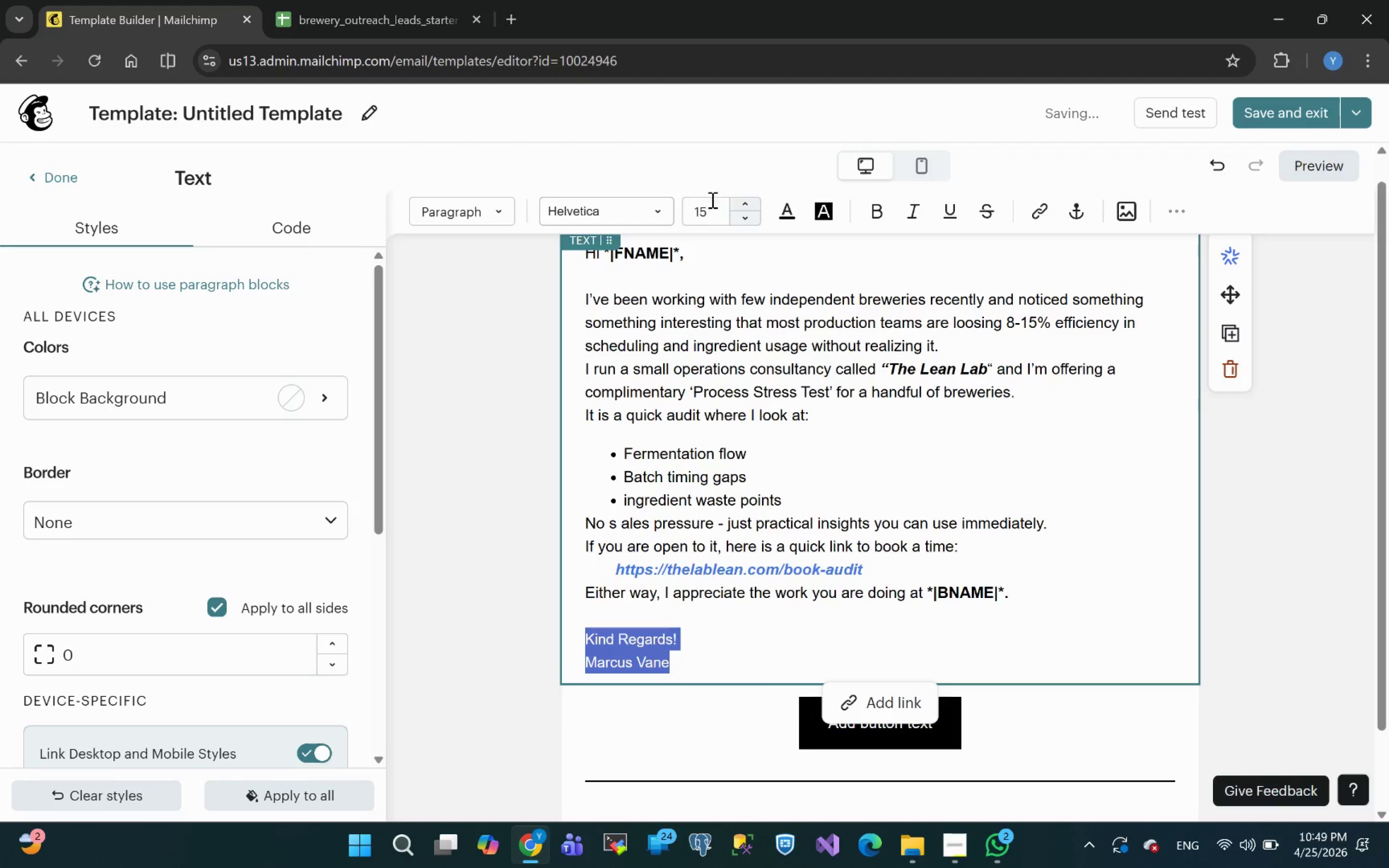 
left_click([739, 205])
 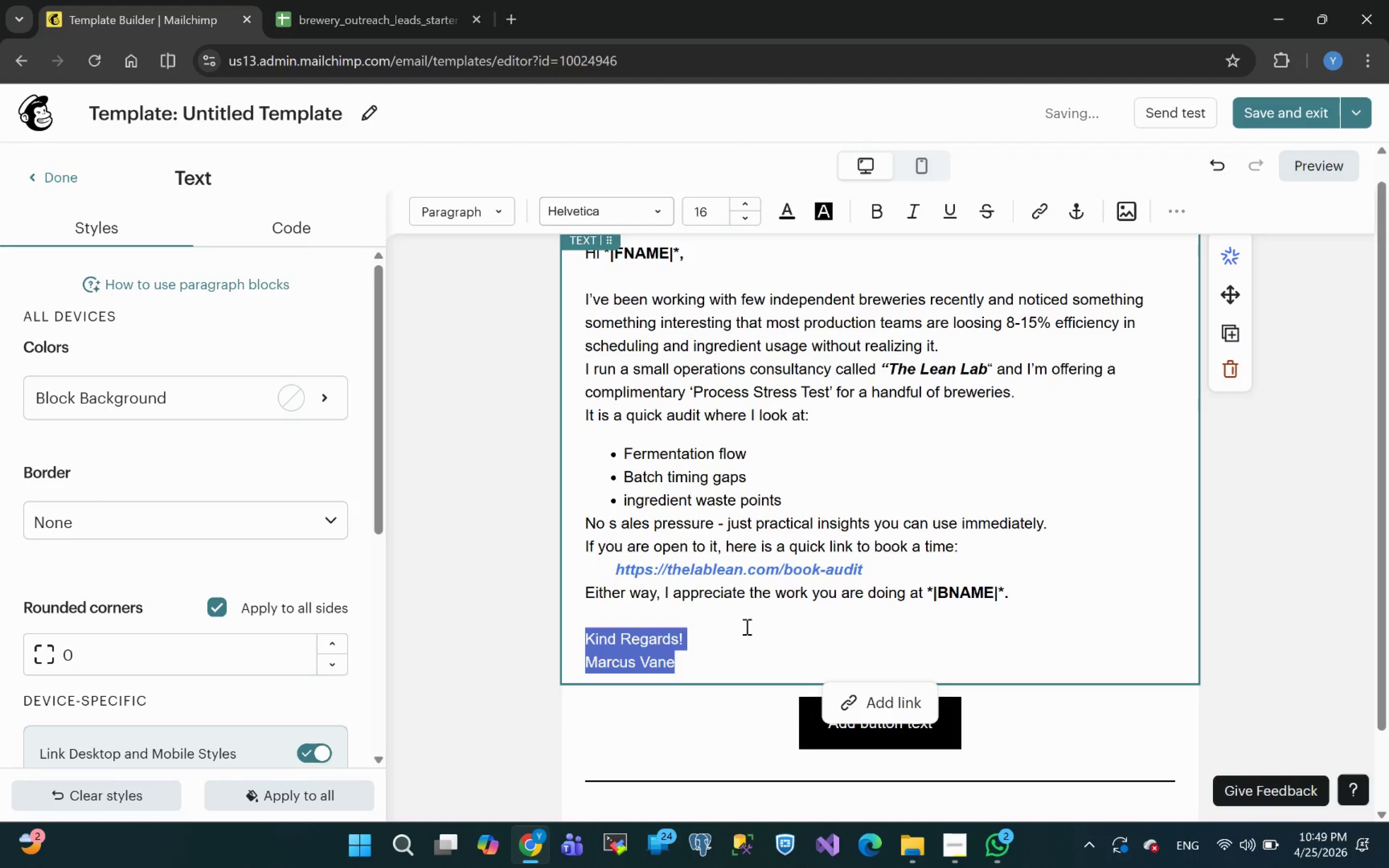 
left_click([732, 651])
 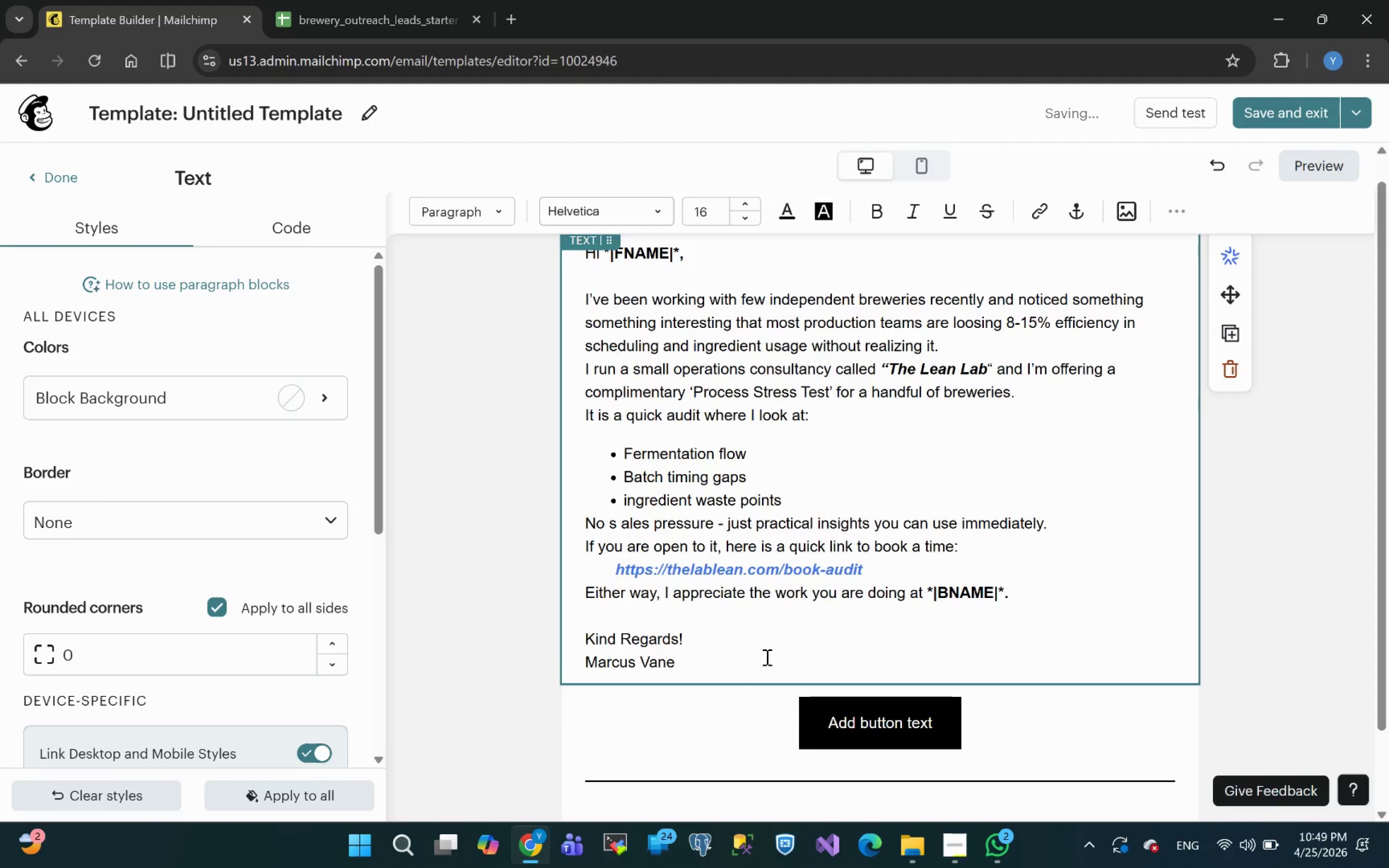 
key(Period)
 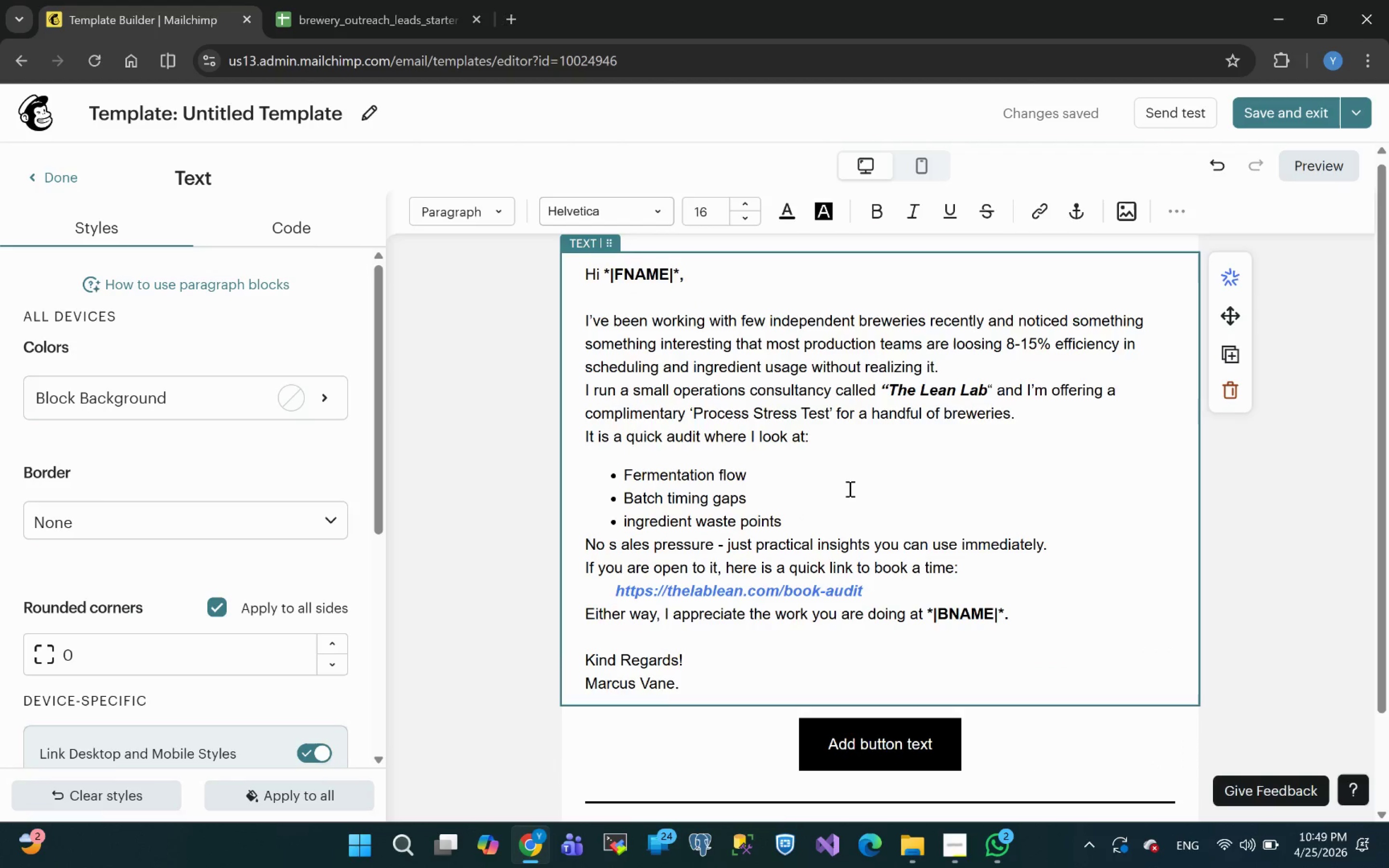 
wait(18.71)
 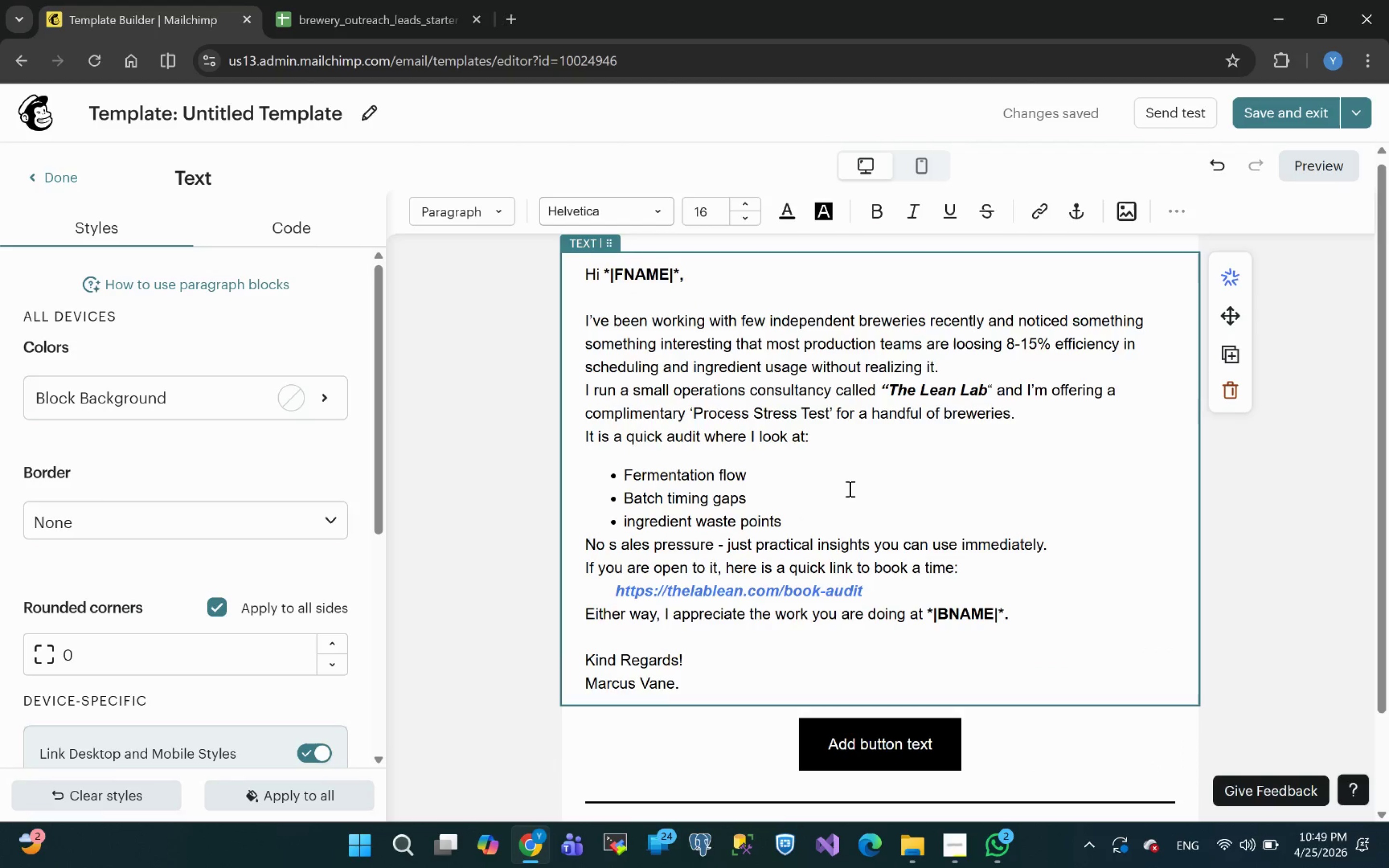 
left_click([1033, 691])
 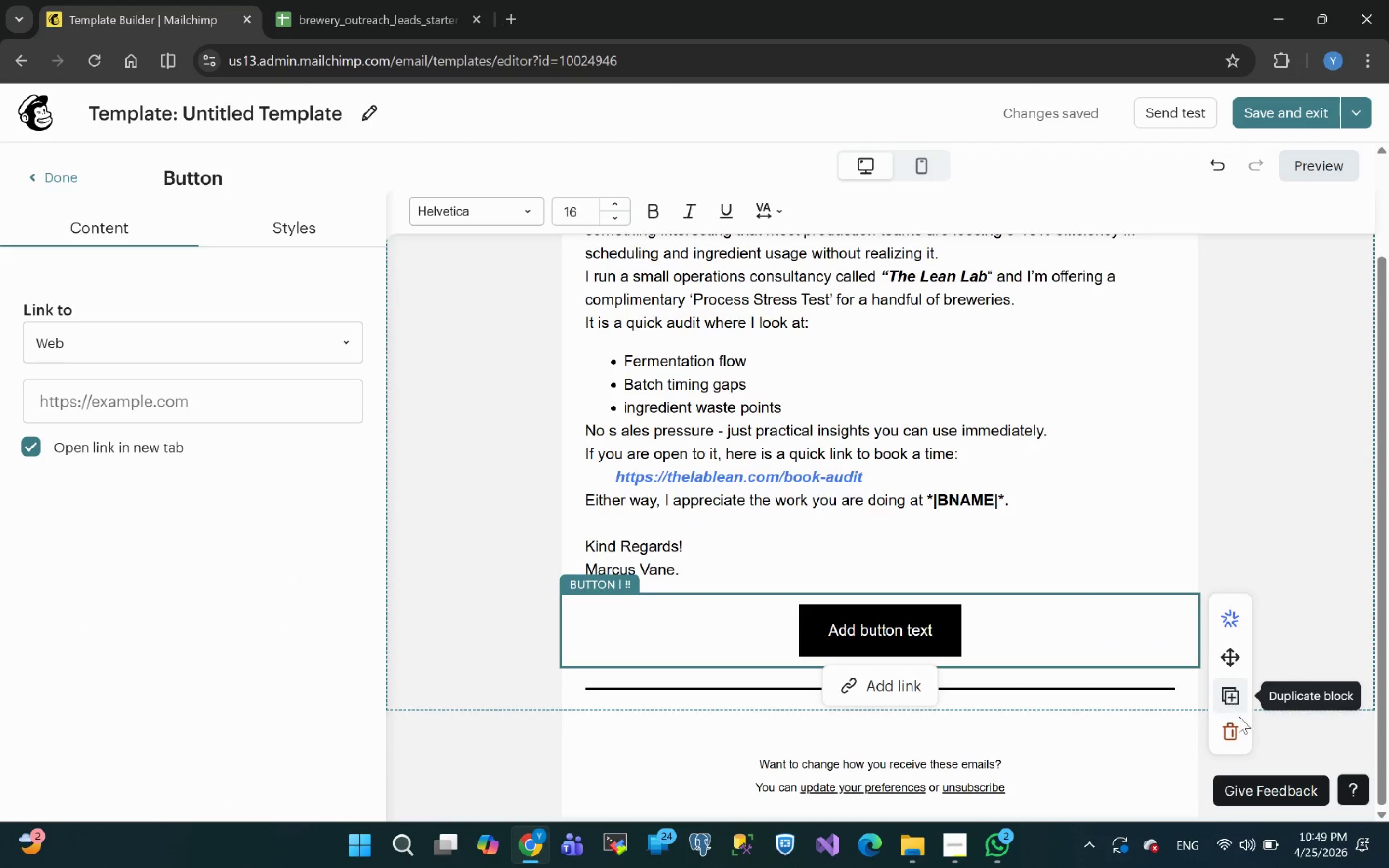 
left_click([1232, 738])
 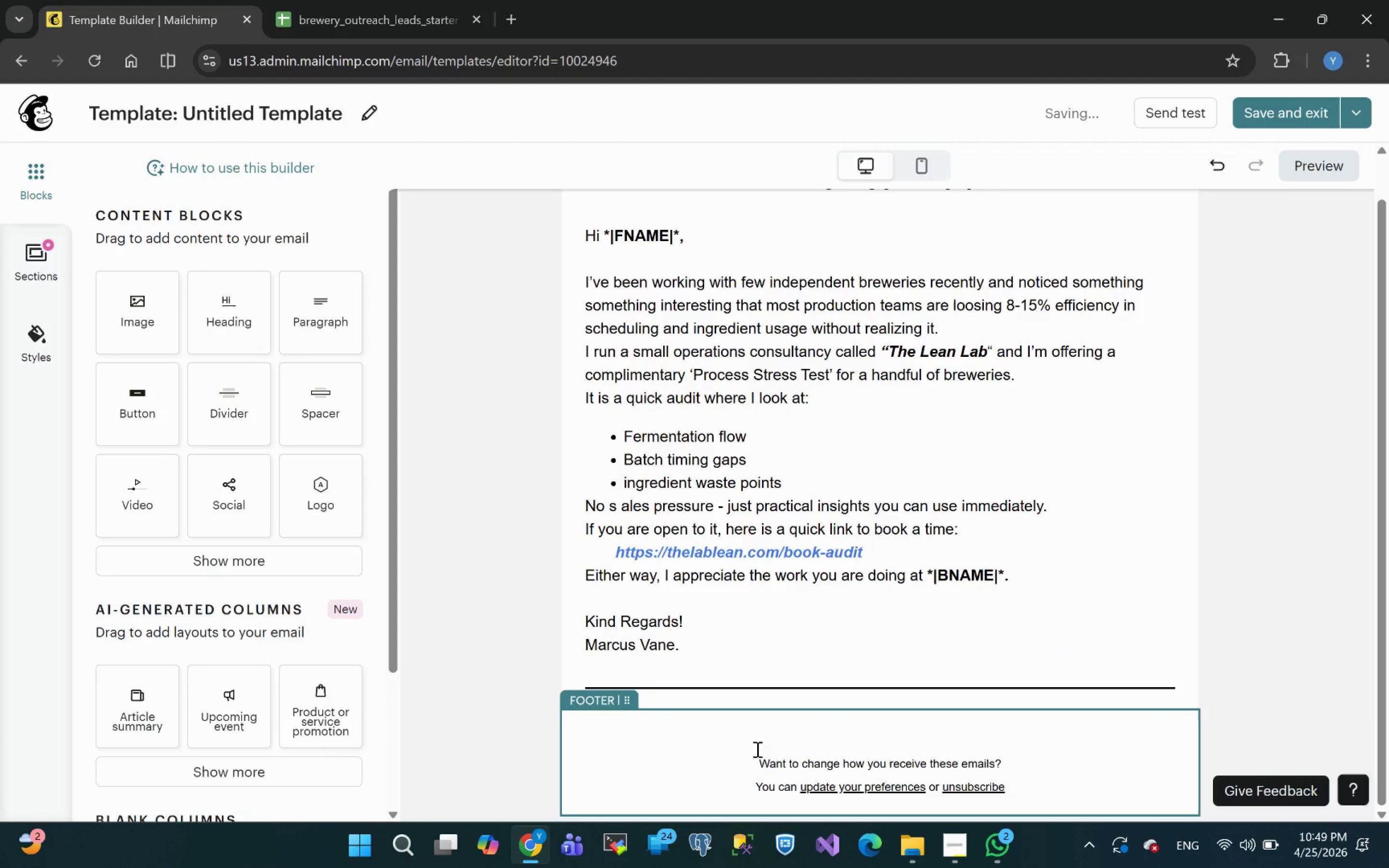 
left_click([758, 760])
 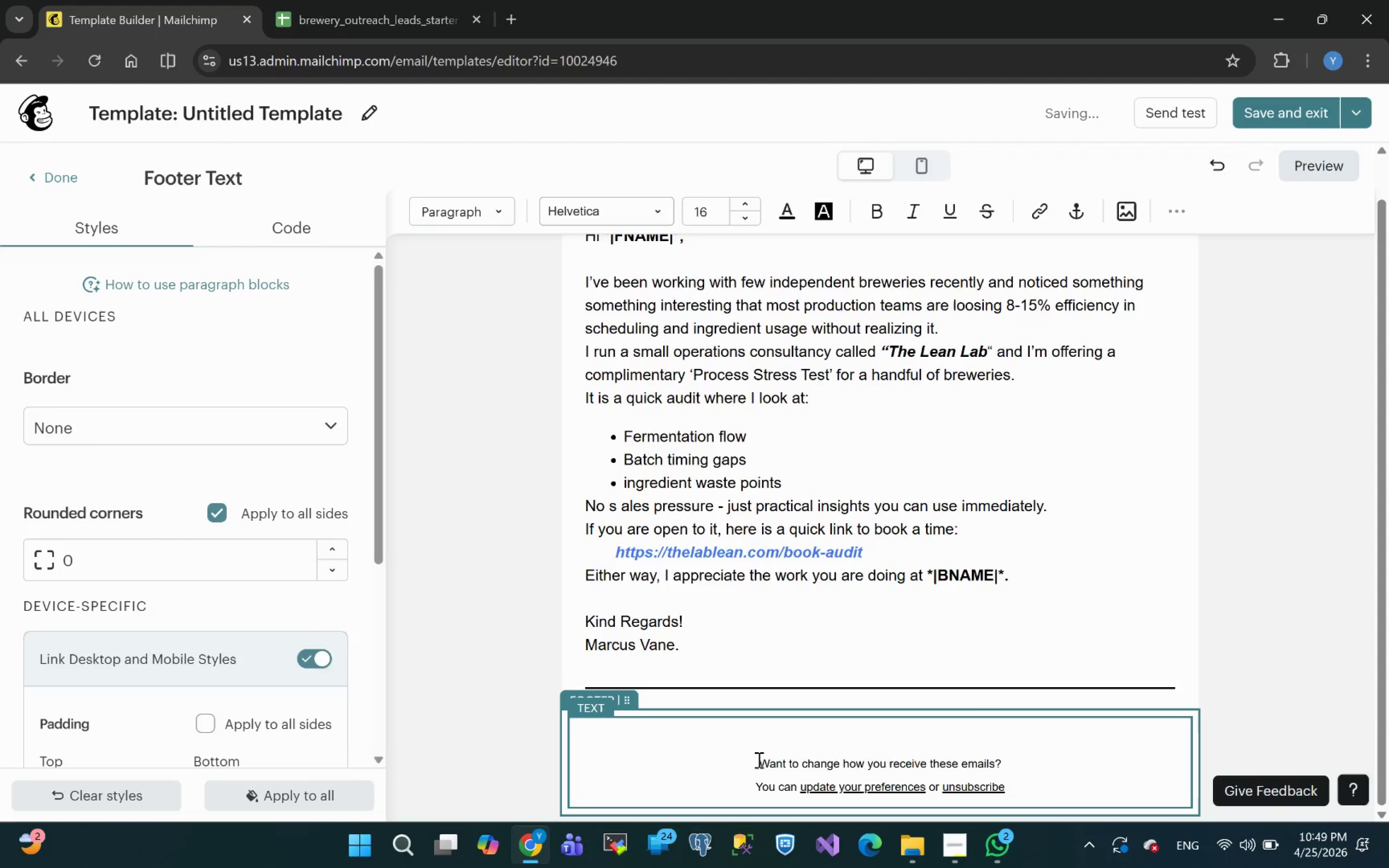 
key(Backspace)
 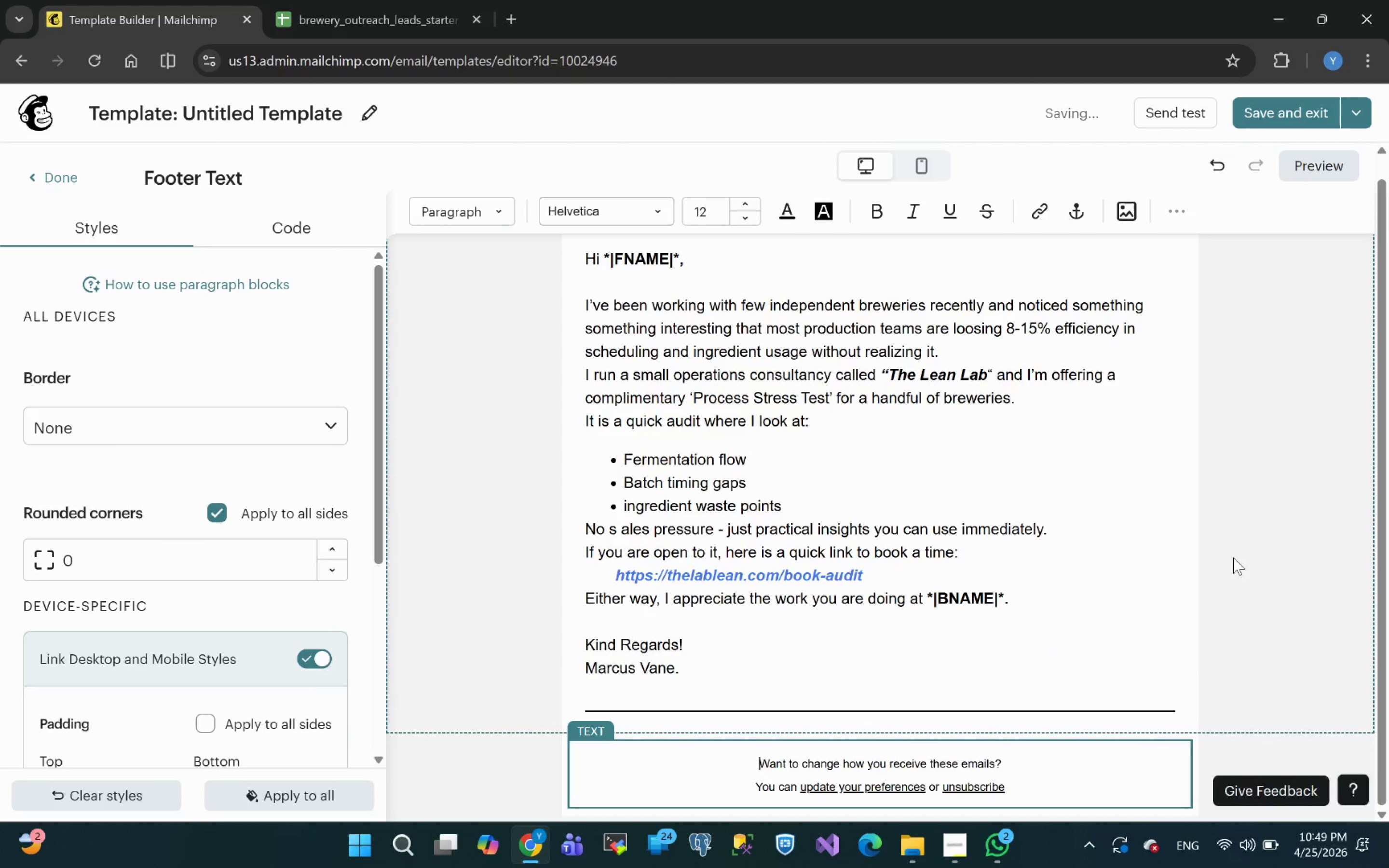 
left_click([1281, 587])
 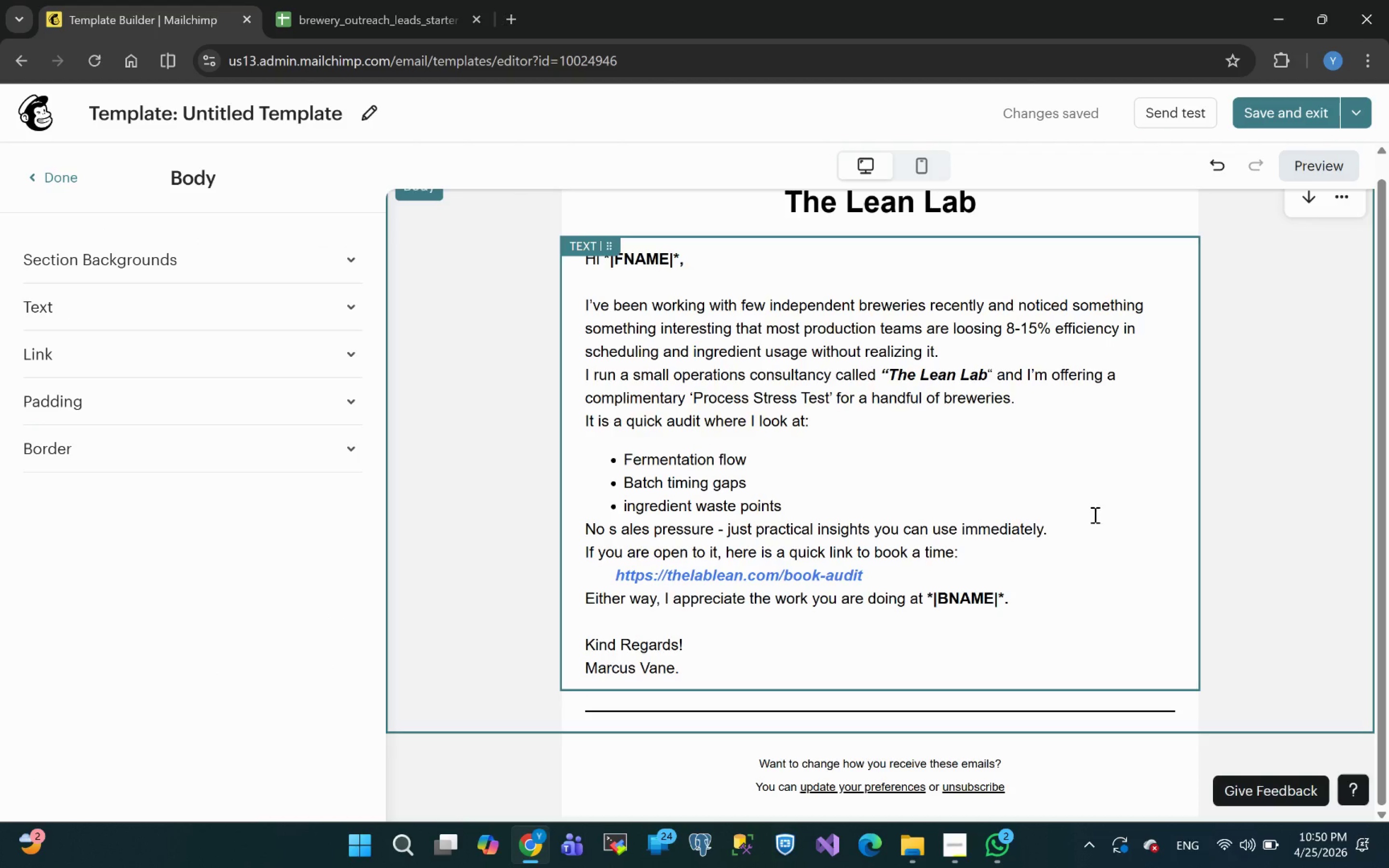 
wait(15.73)
 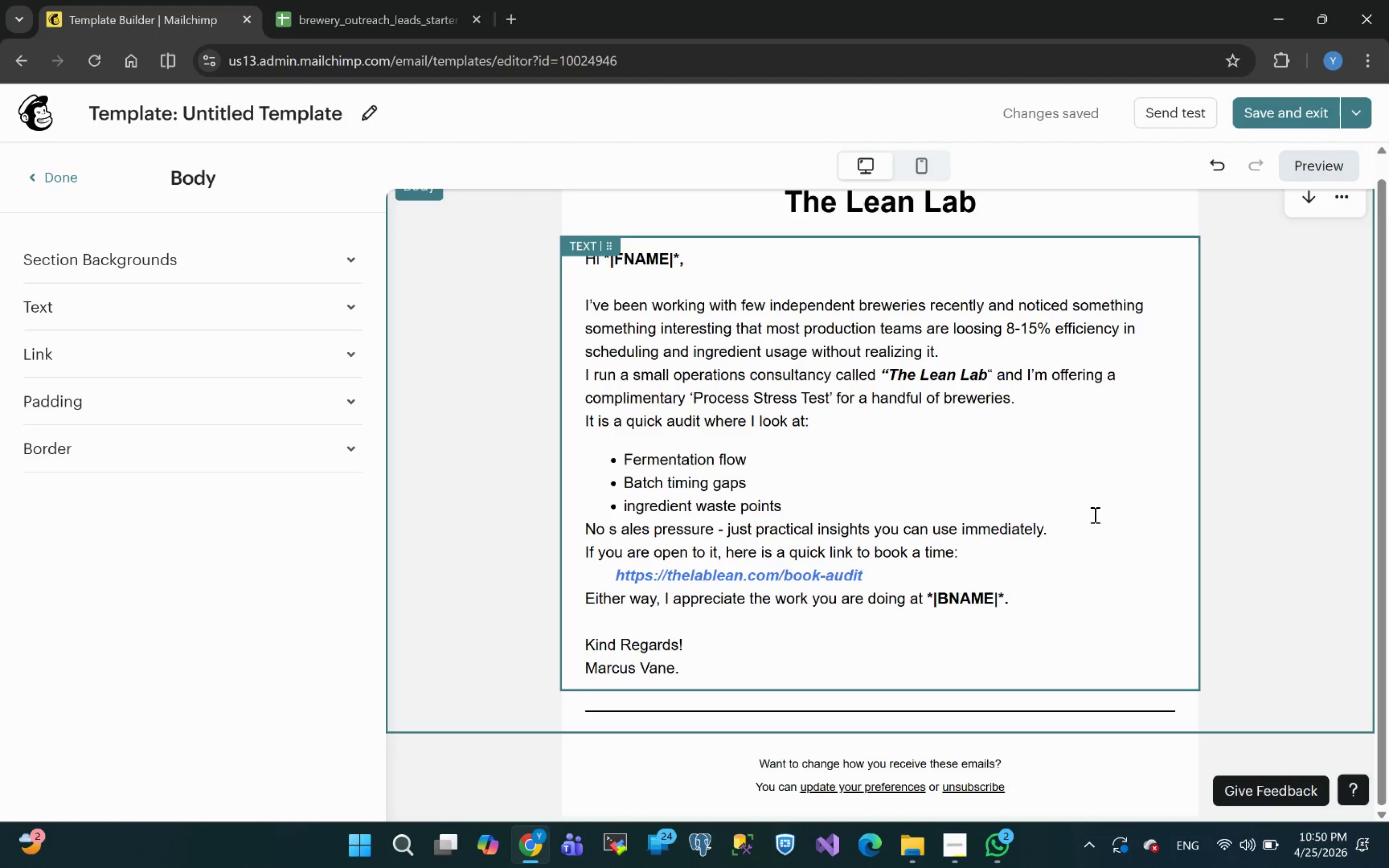 
left_click([367, 117])
 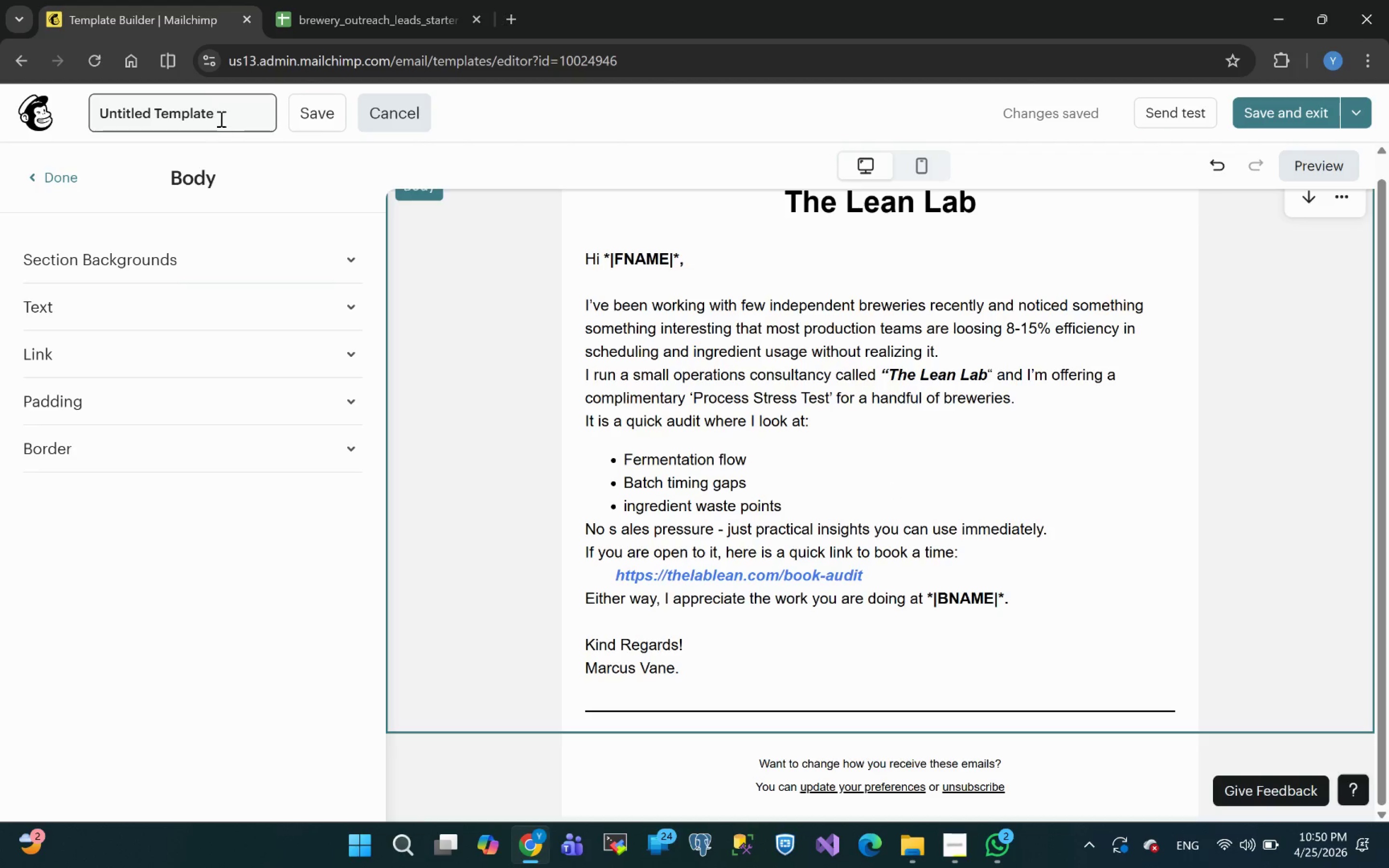 
left_click_drag(start_coordinate=[227, 118], to_coordinate=[0, 142])
 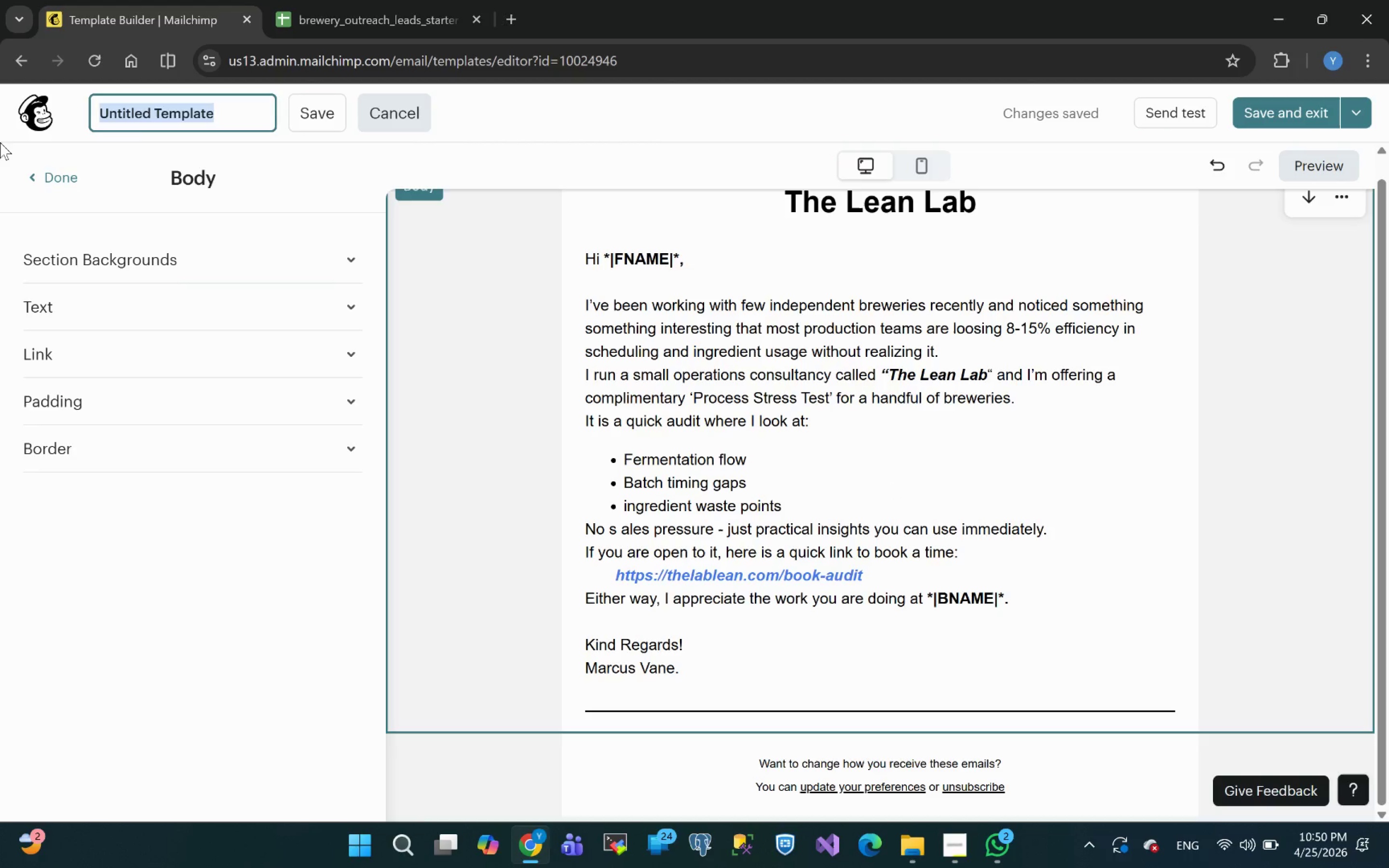 
hold_key(key=ShiftLeft, duration=1.45)
 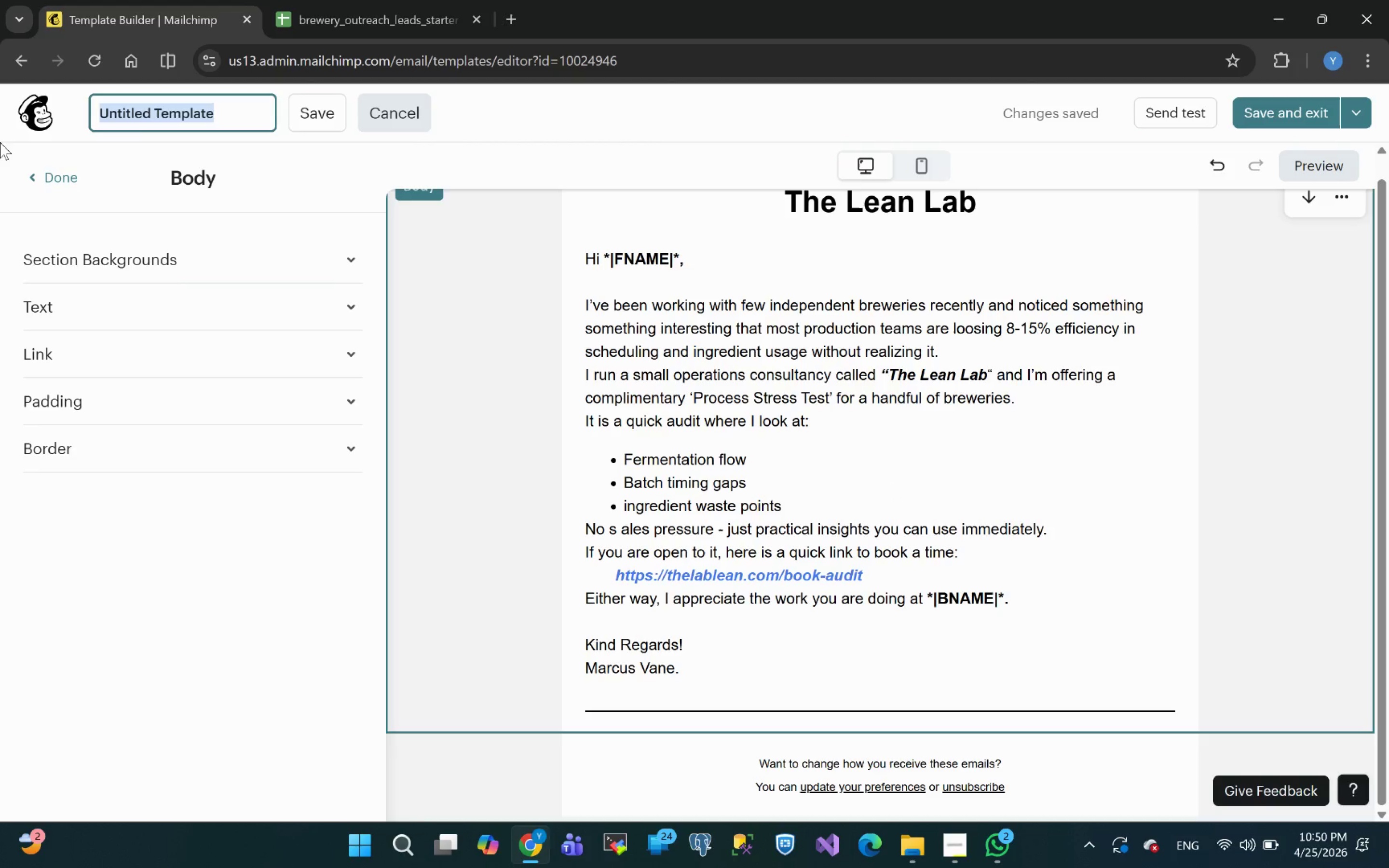 
key(Meta+MetaLeft)
 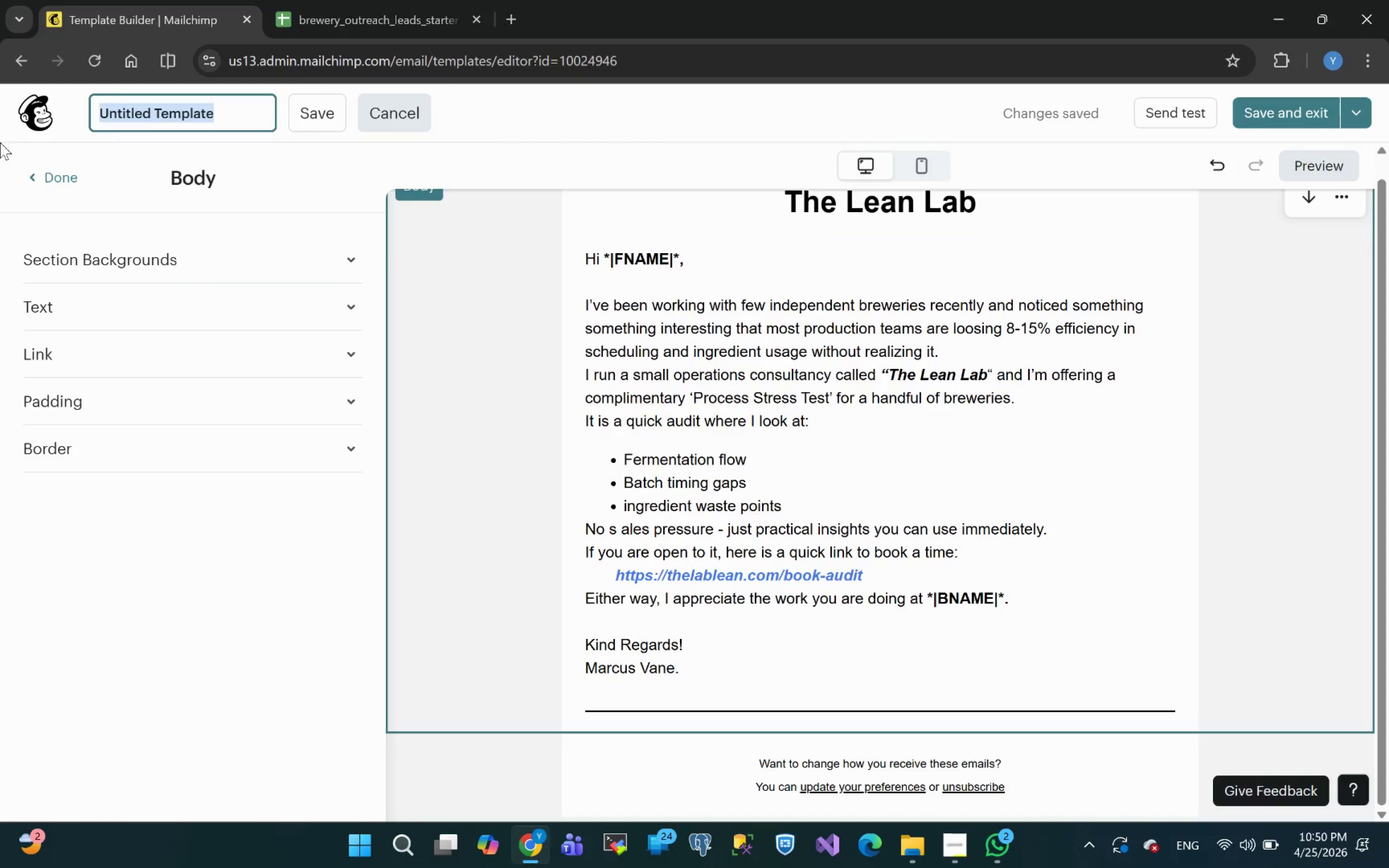 
key(V)
 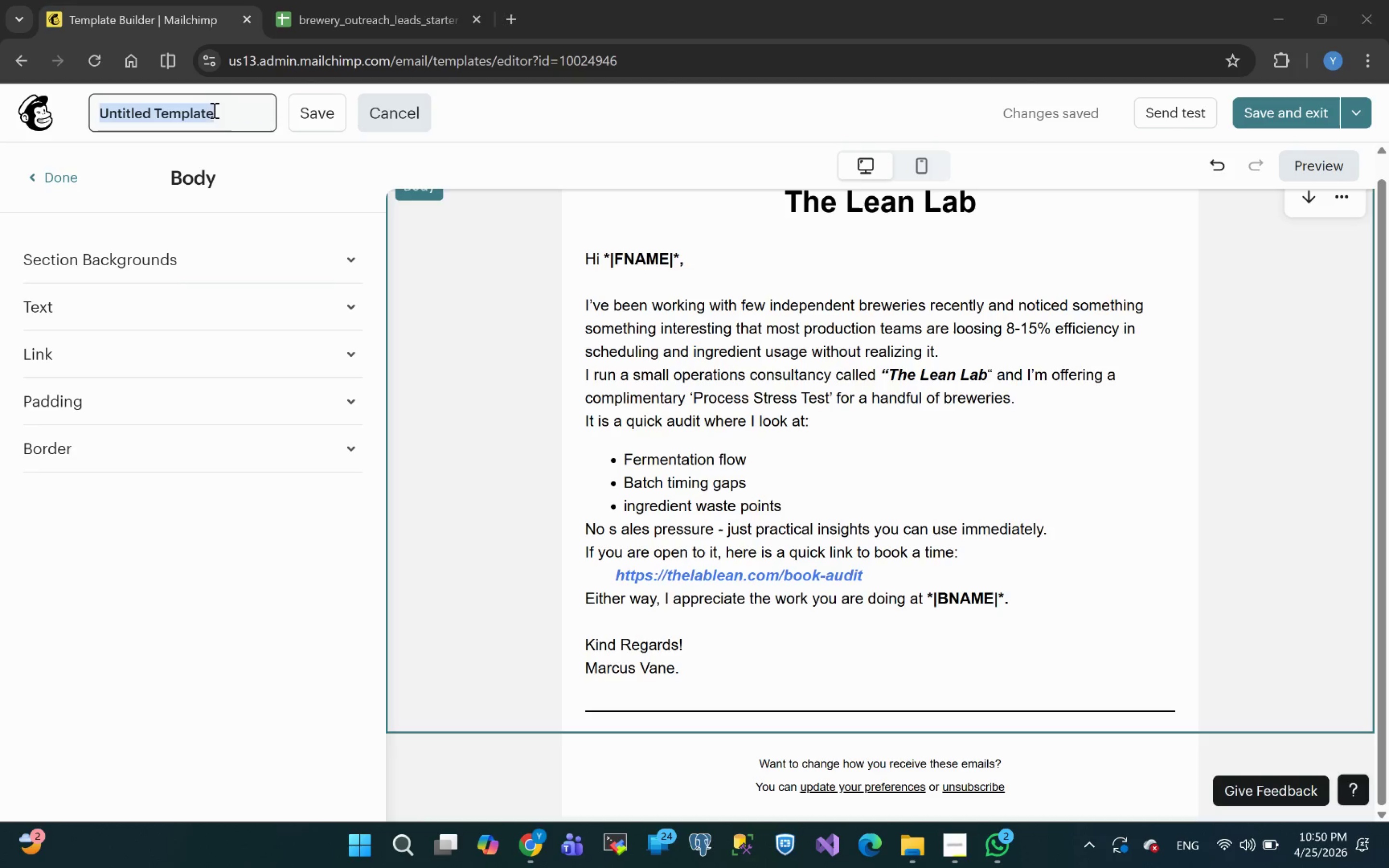 
key(Meta+V)
 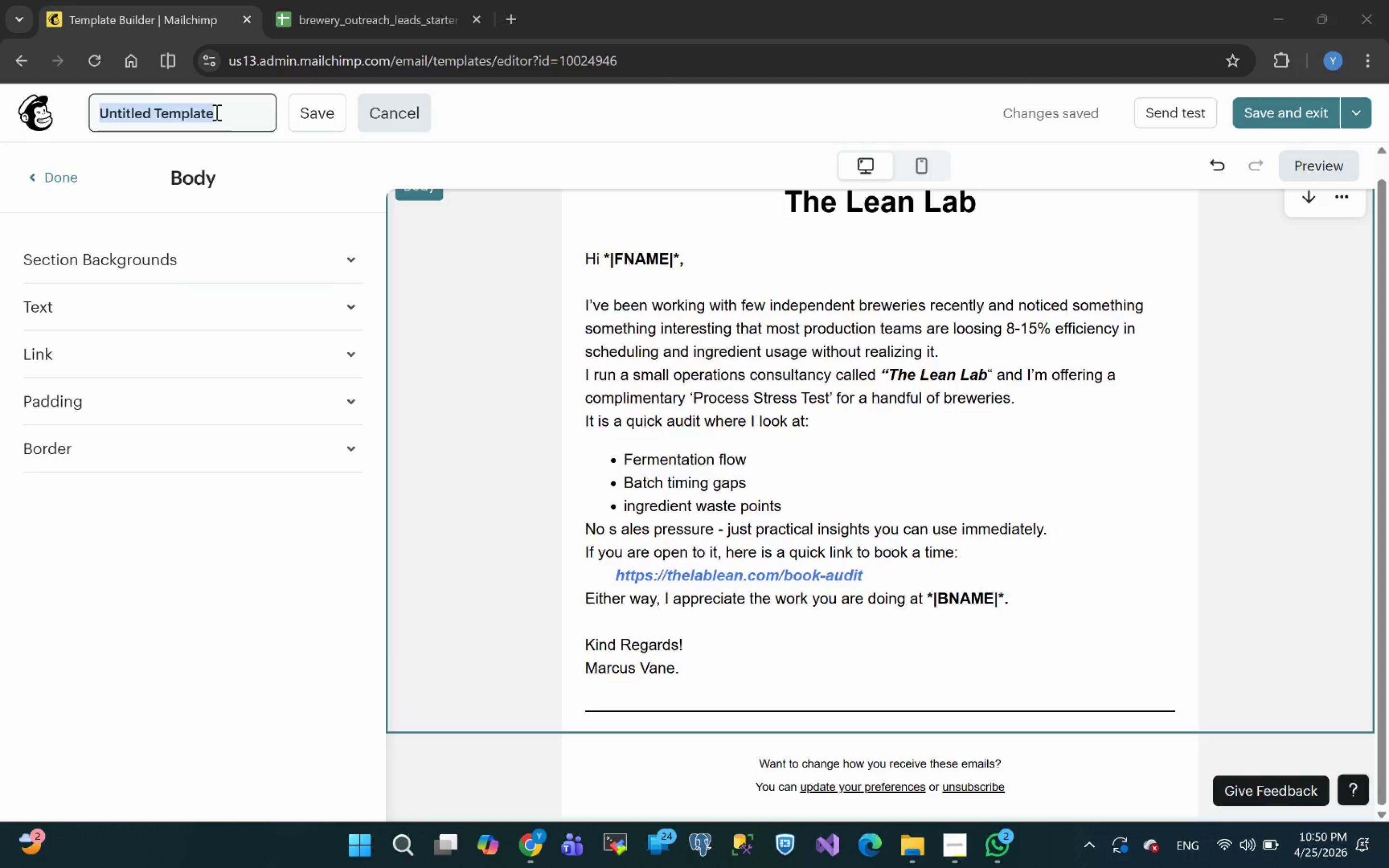 
left_click([245, 118])
 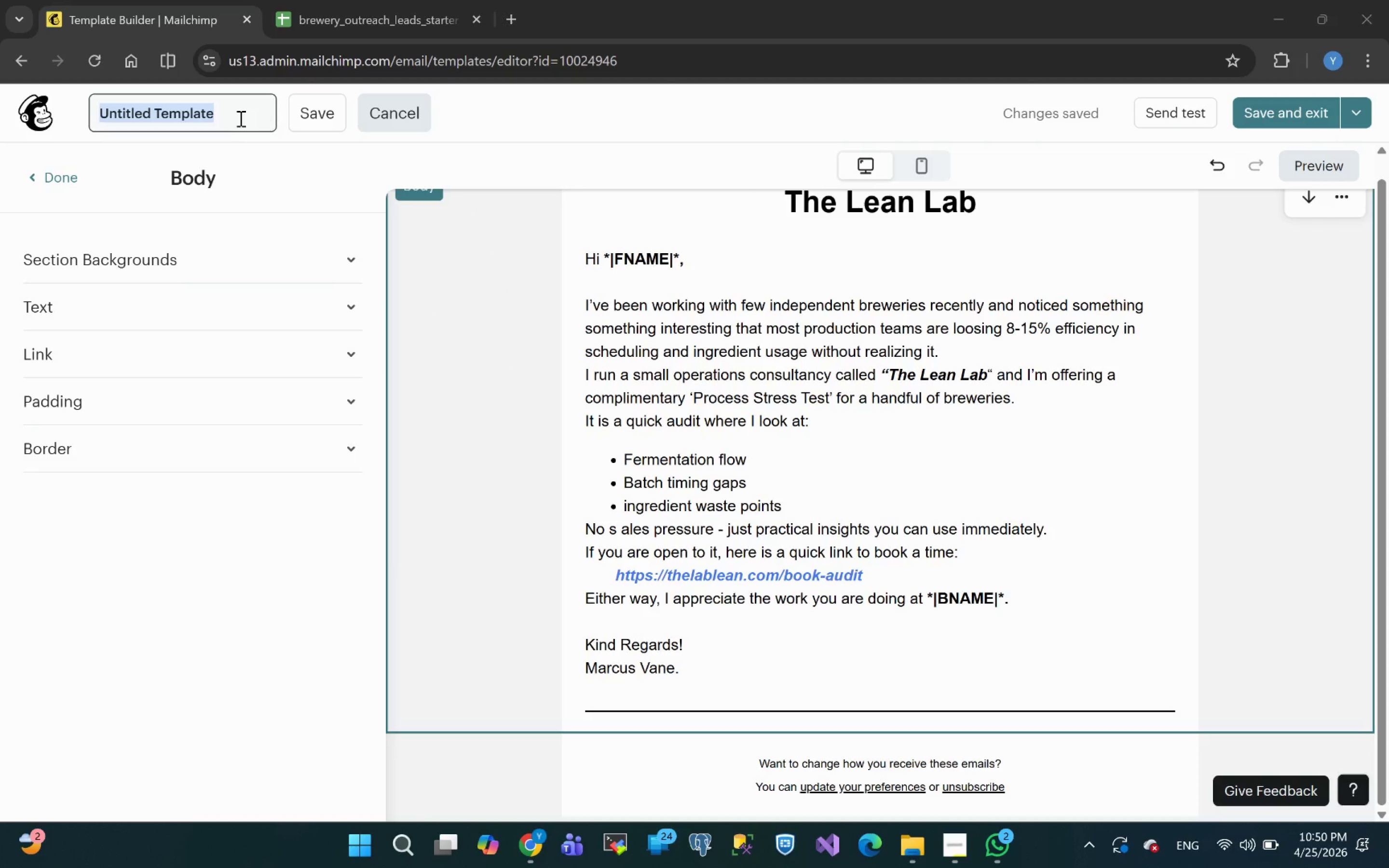 
key(Meta+MetaLeft)
 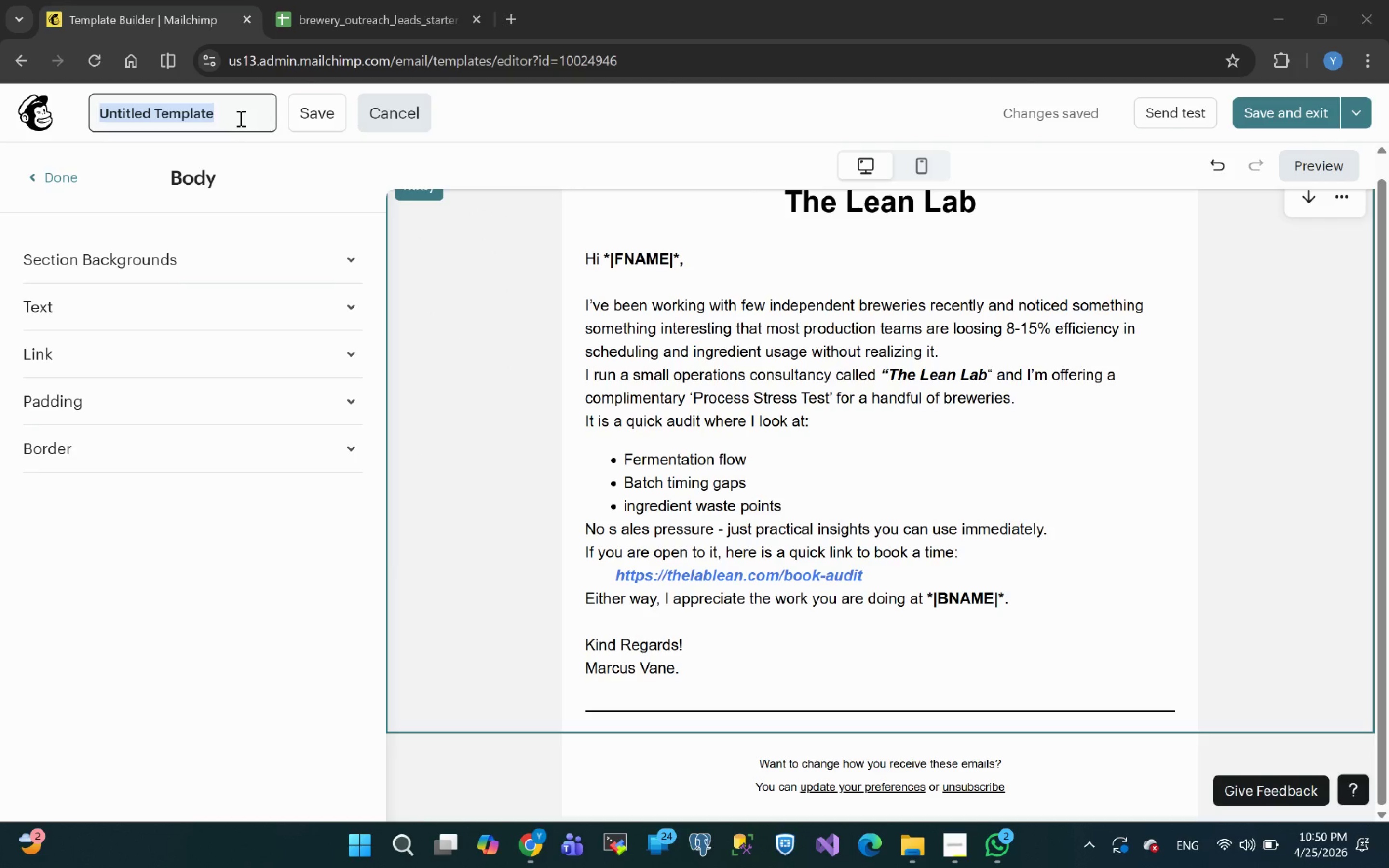 
key(Meta+V)
 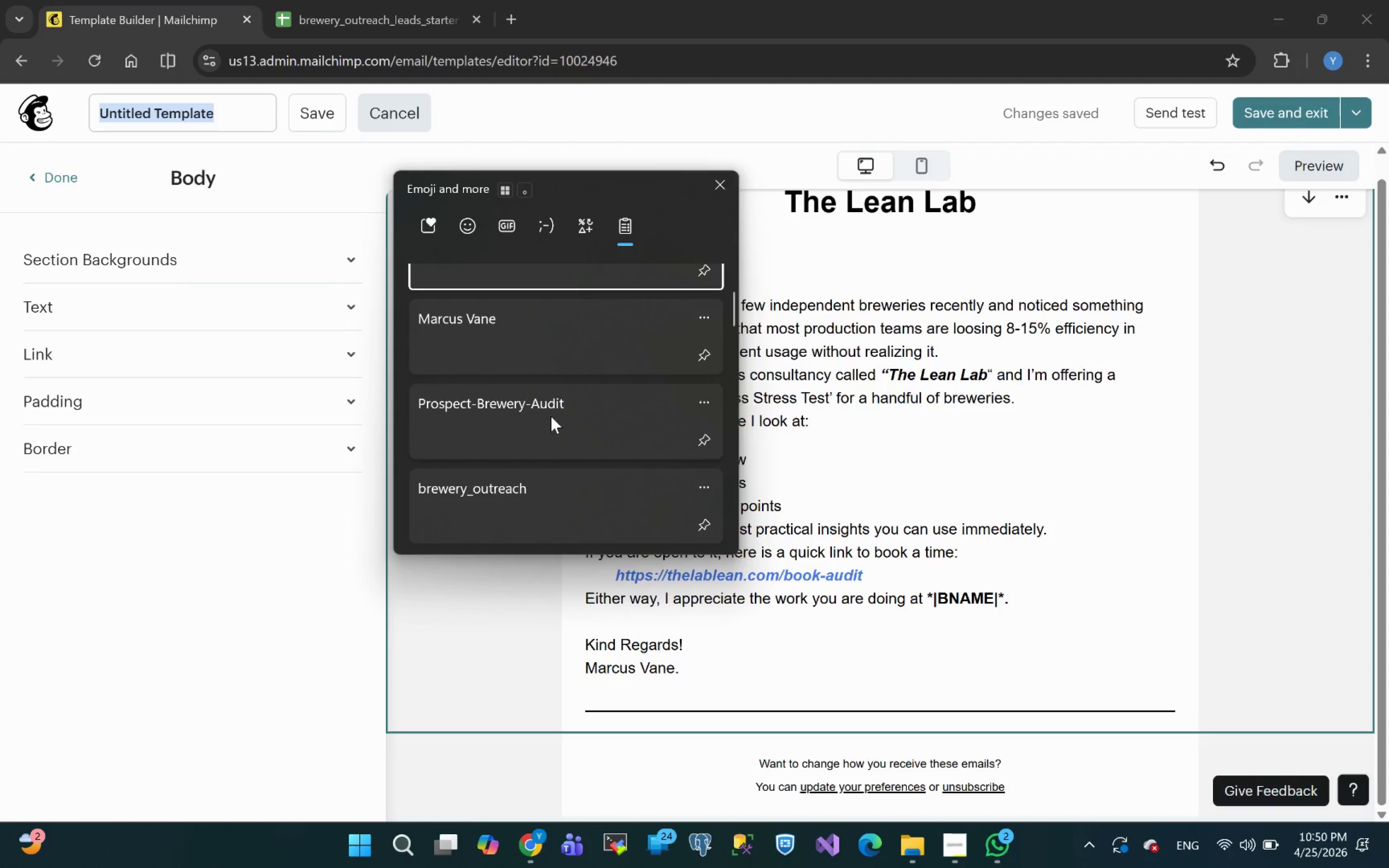 
wait(12.09)
 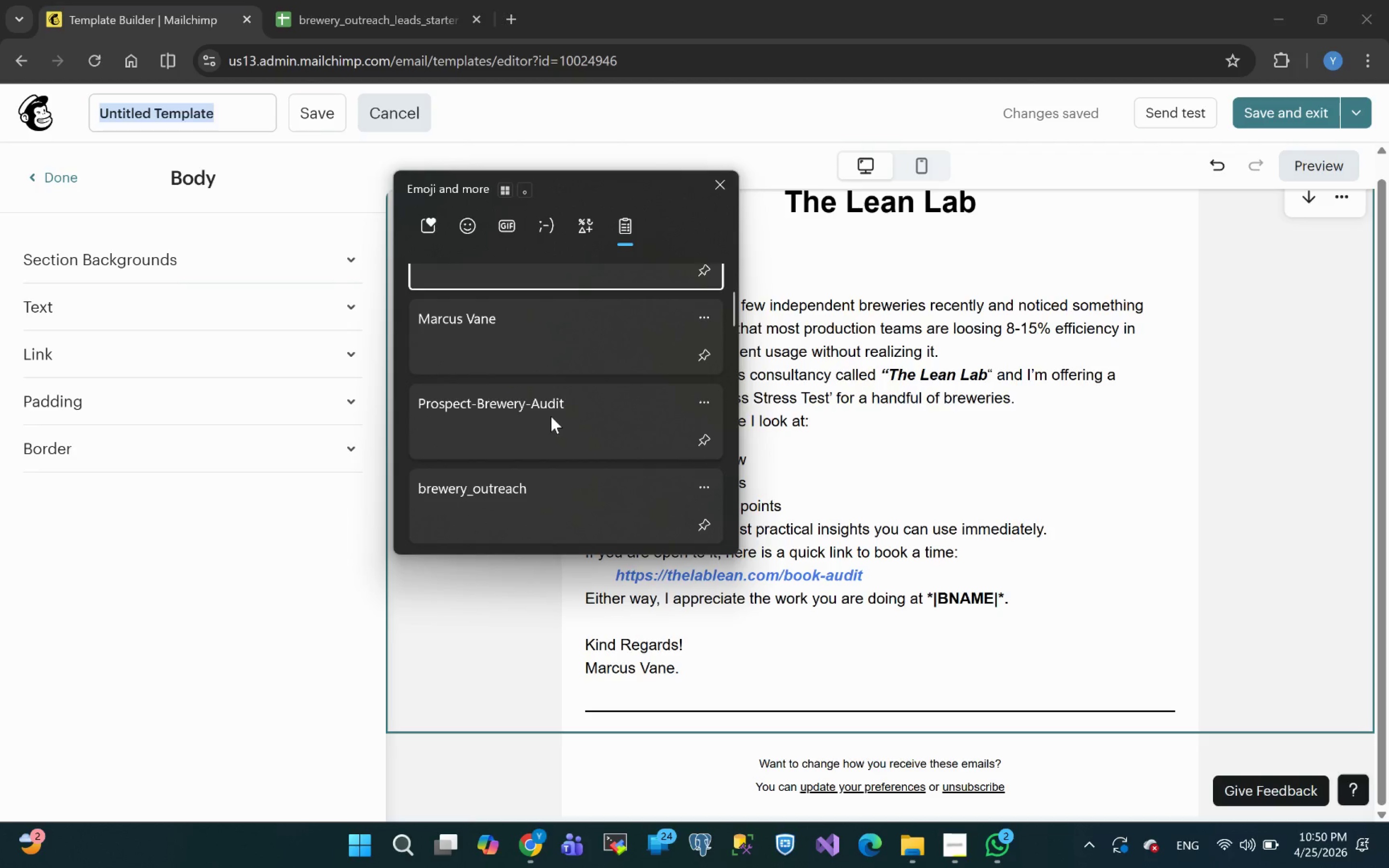 
left_click([546, 490])
 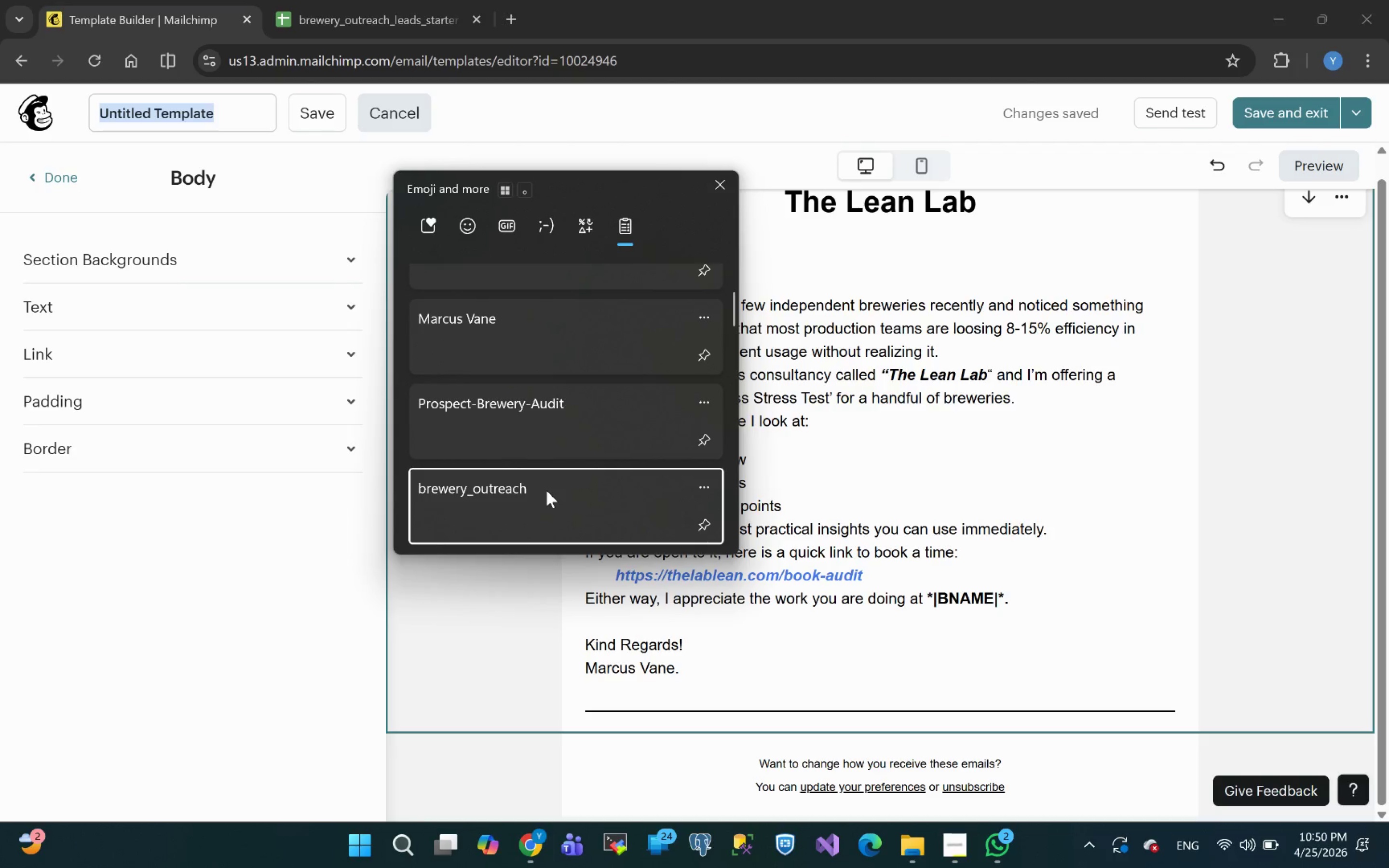 
key(Control+ControlLeft)
 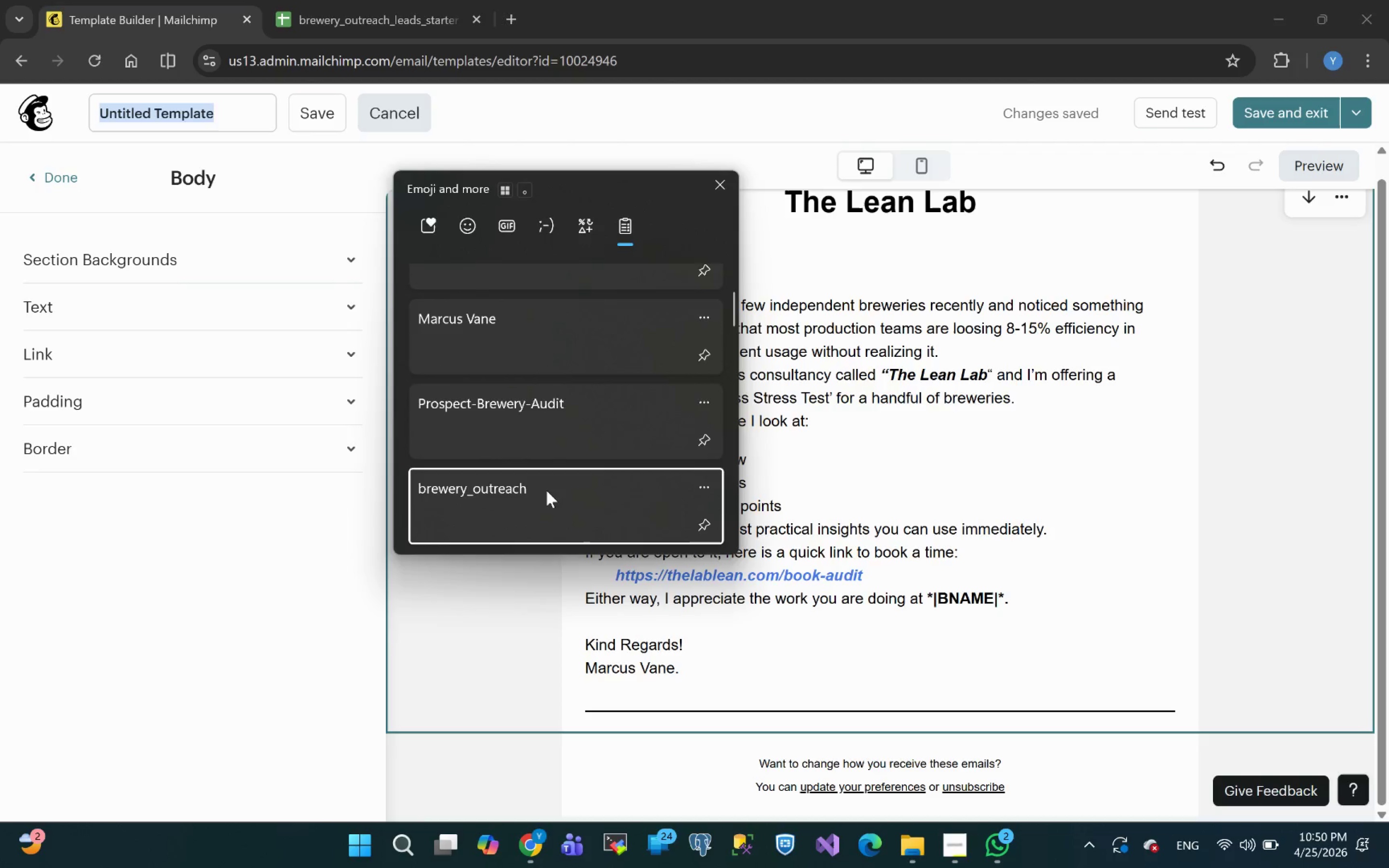 
key(Control+V)
 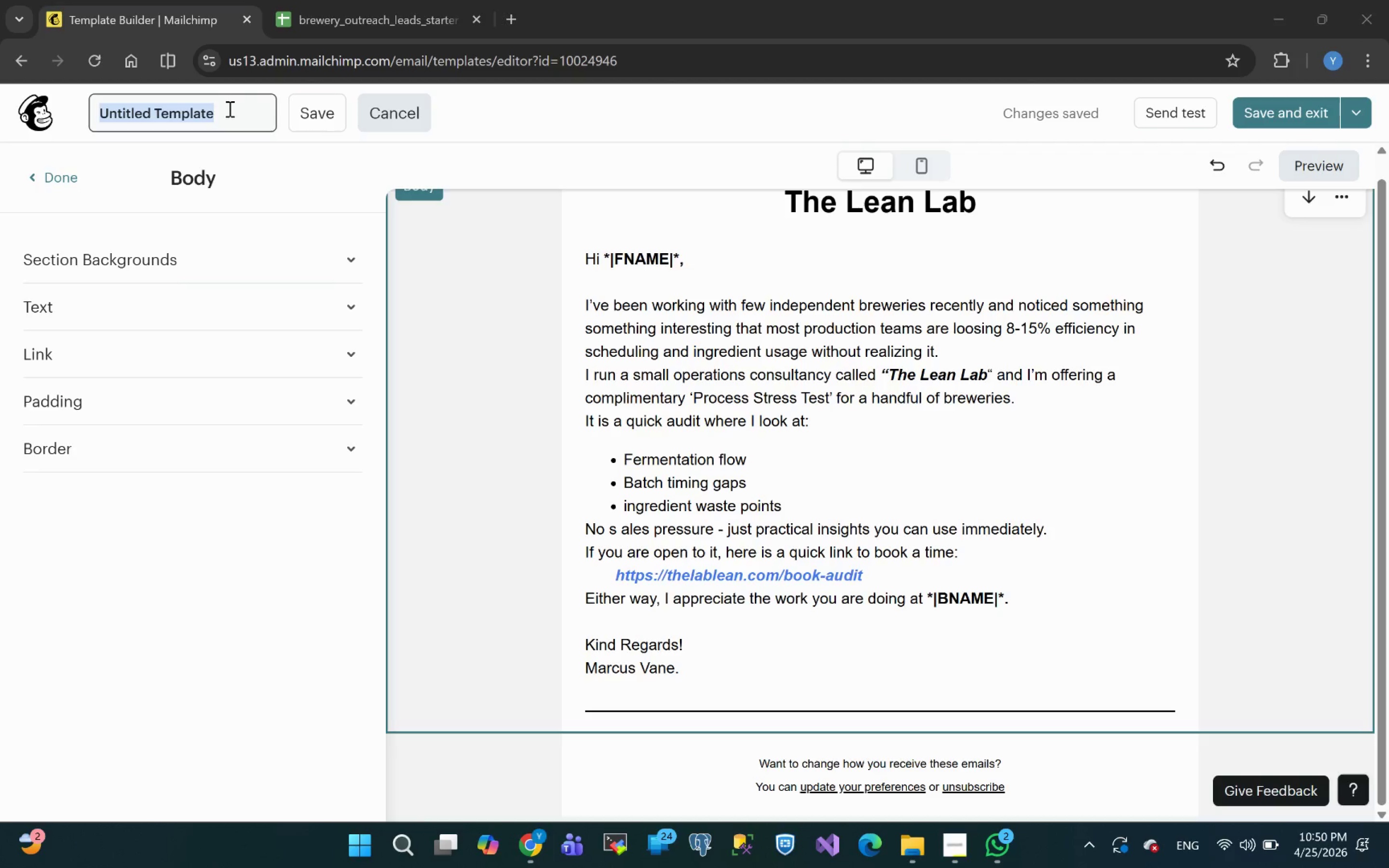 
left_click([226, 111])
 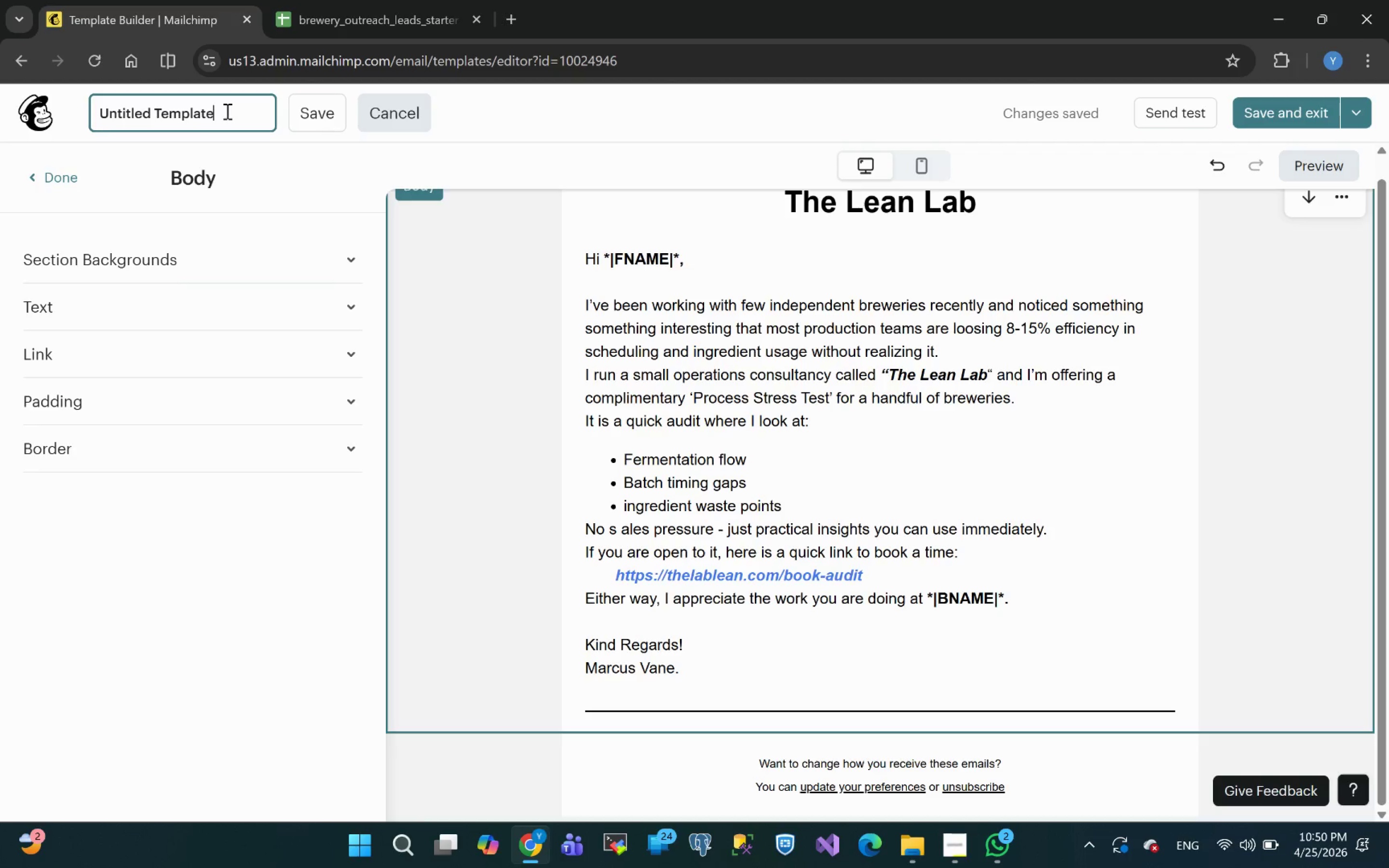 
left_click_drag(start_coordinate=[226, 111], to_coordinate=[0, 139])
 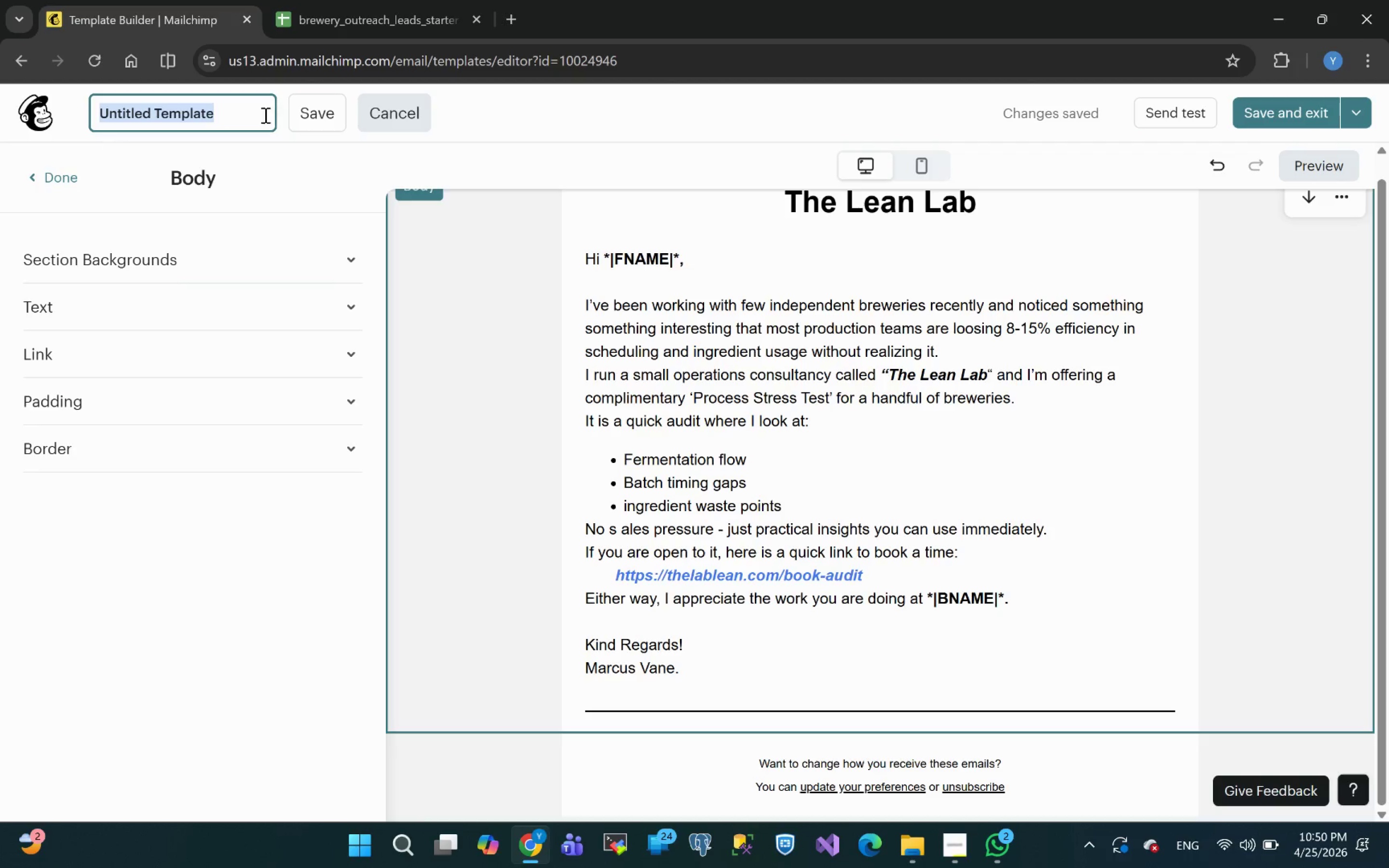 
key(Meta+MetaLeft)
 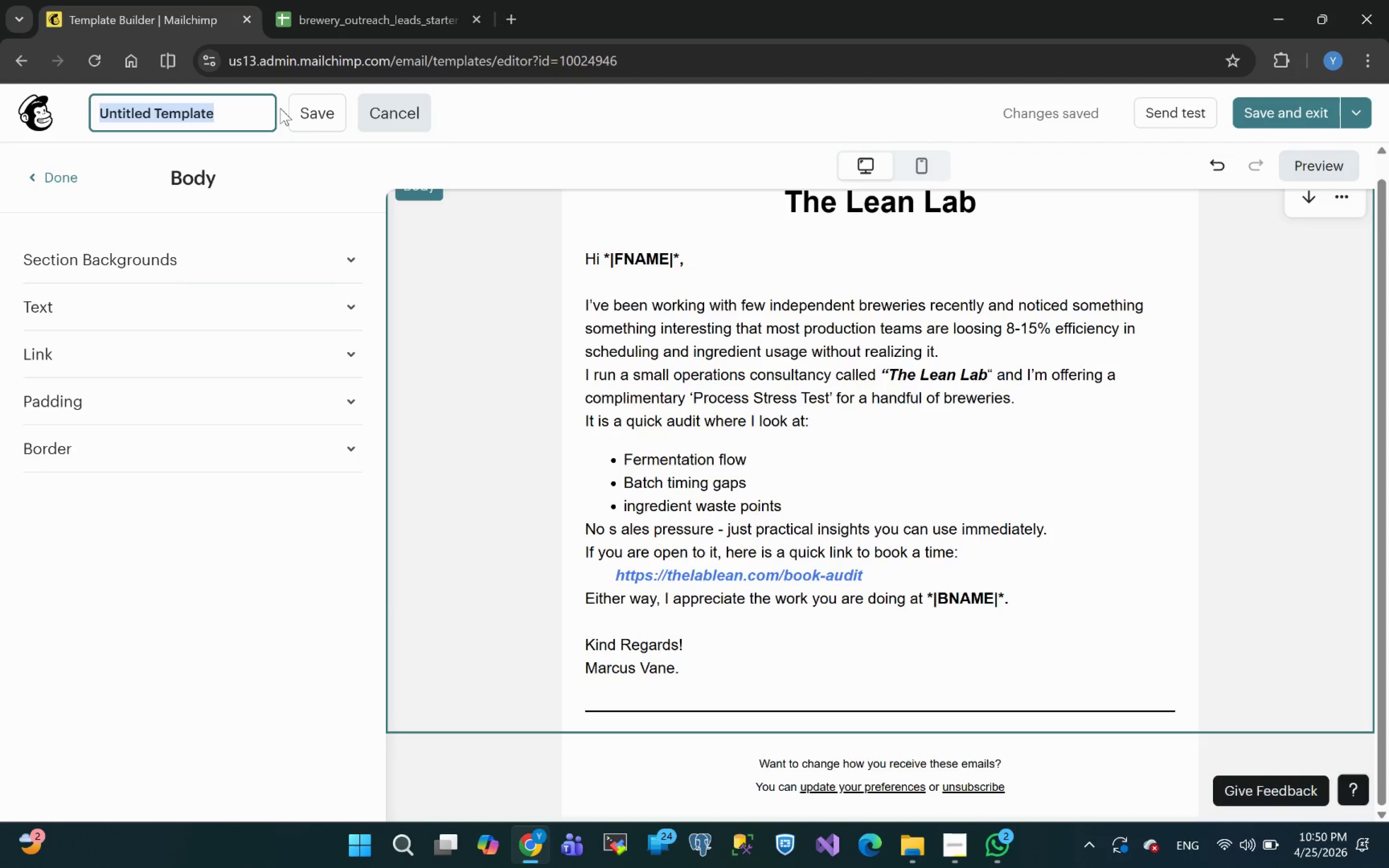 
key(Meta+V)
 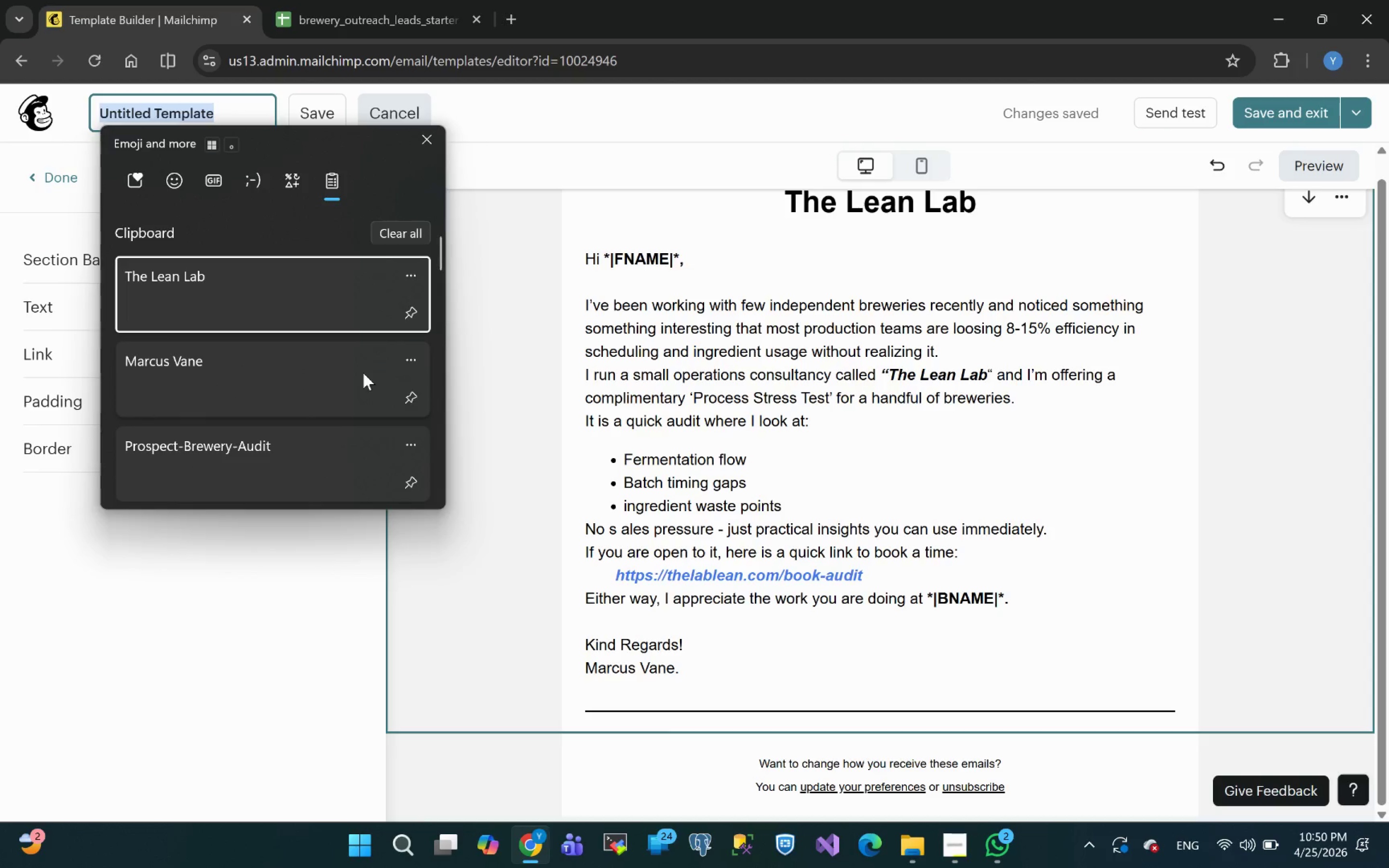 
left_click([363, 373])
 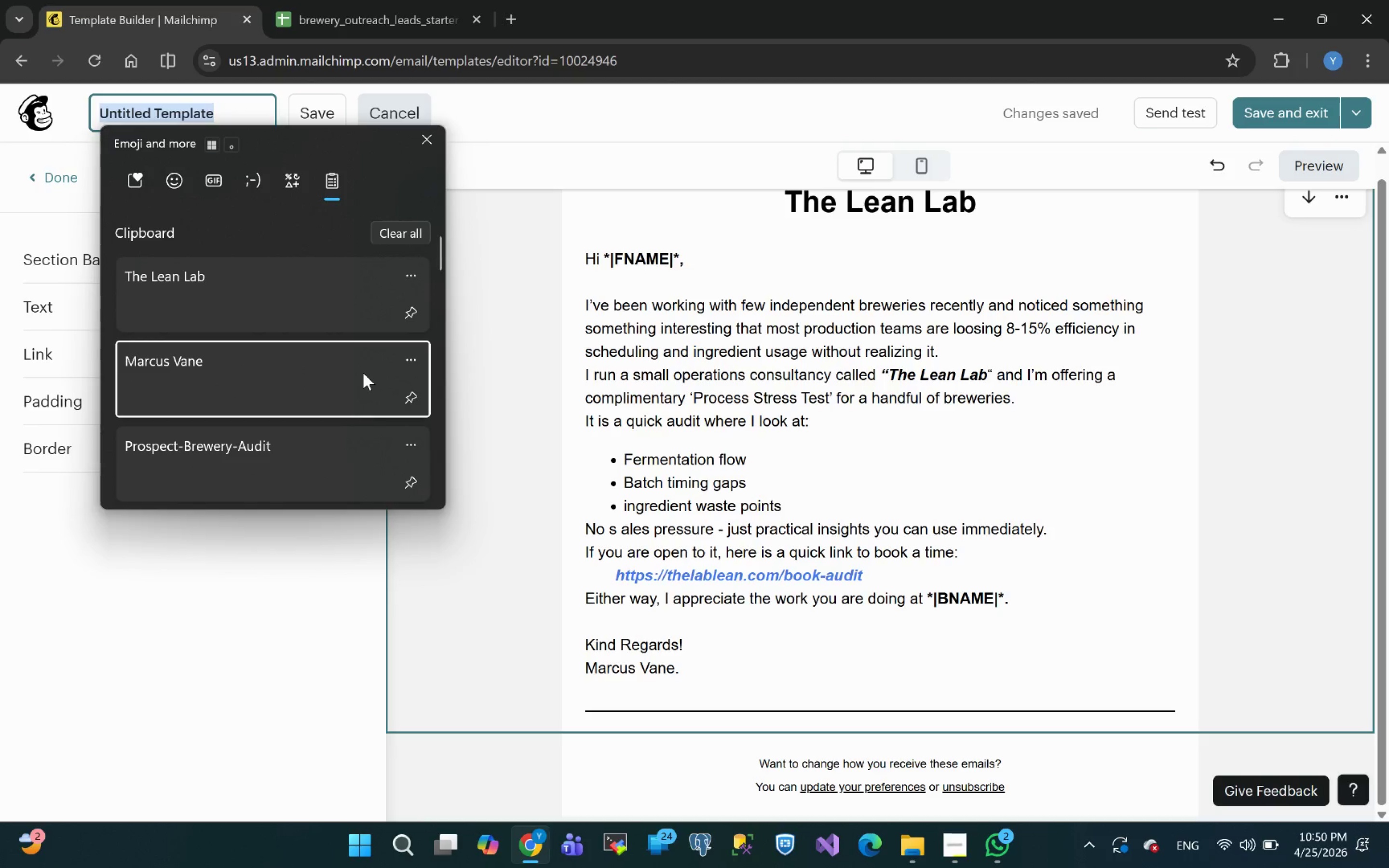 
key(Control+ControlLeft)
 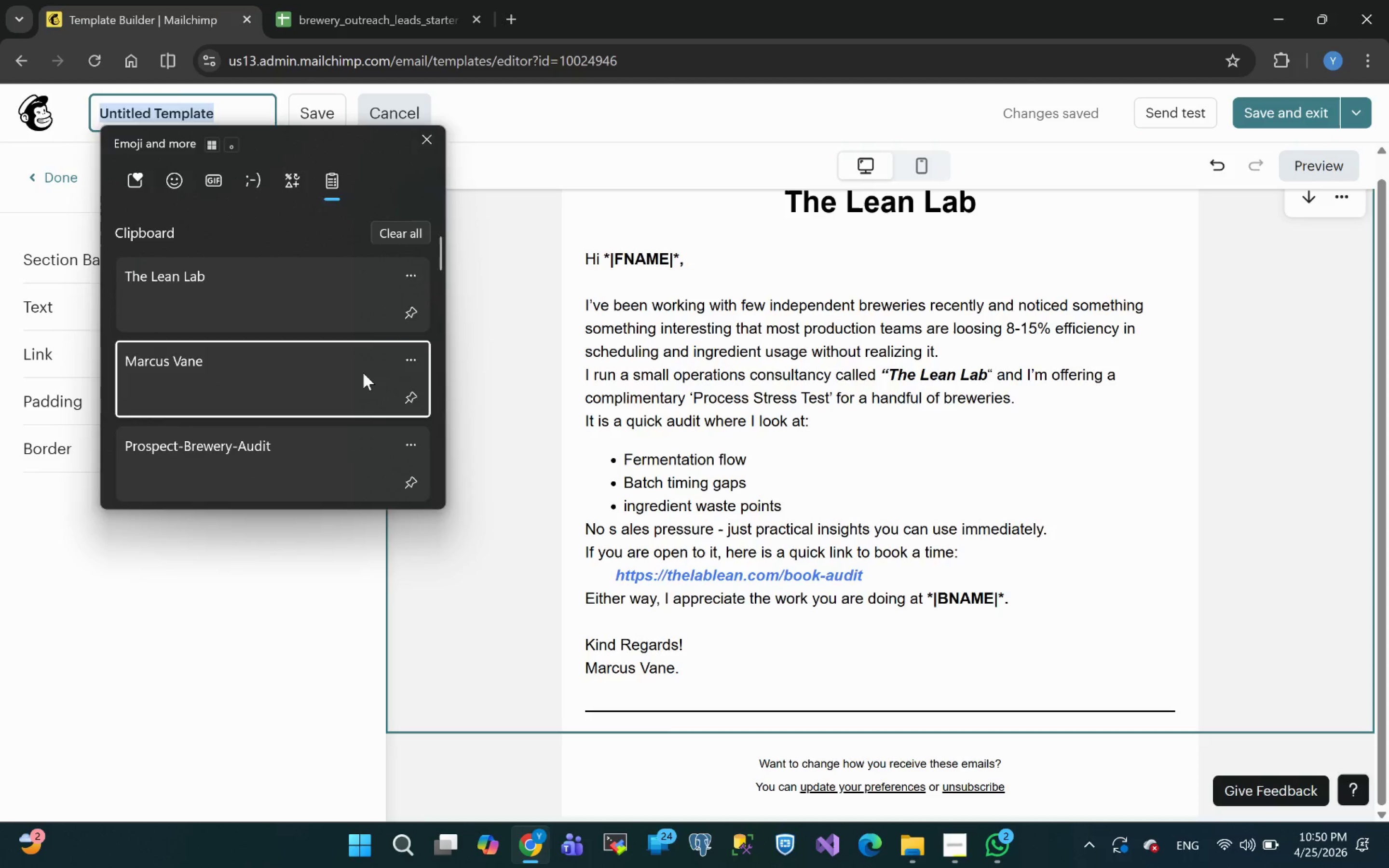 
key(Control+V)
 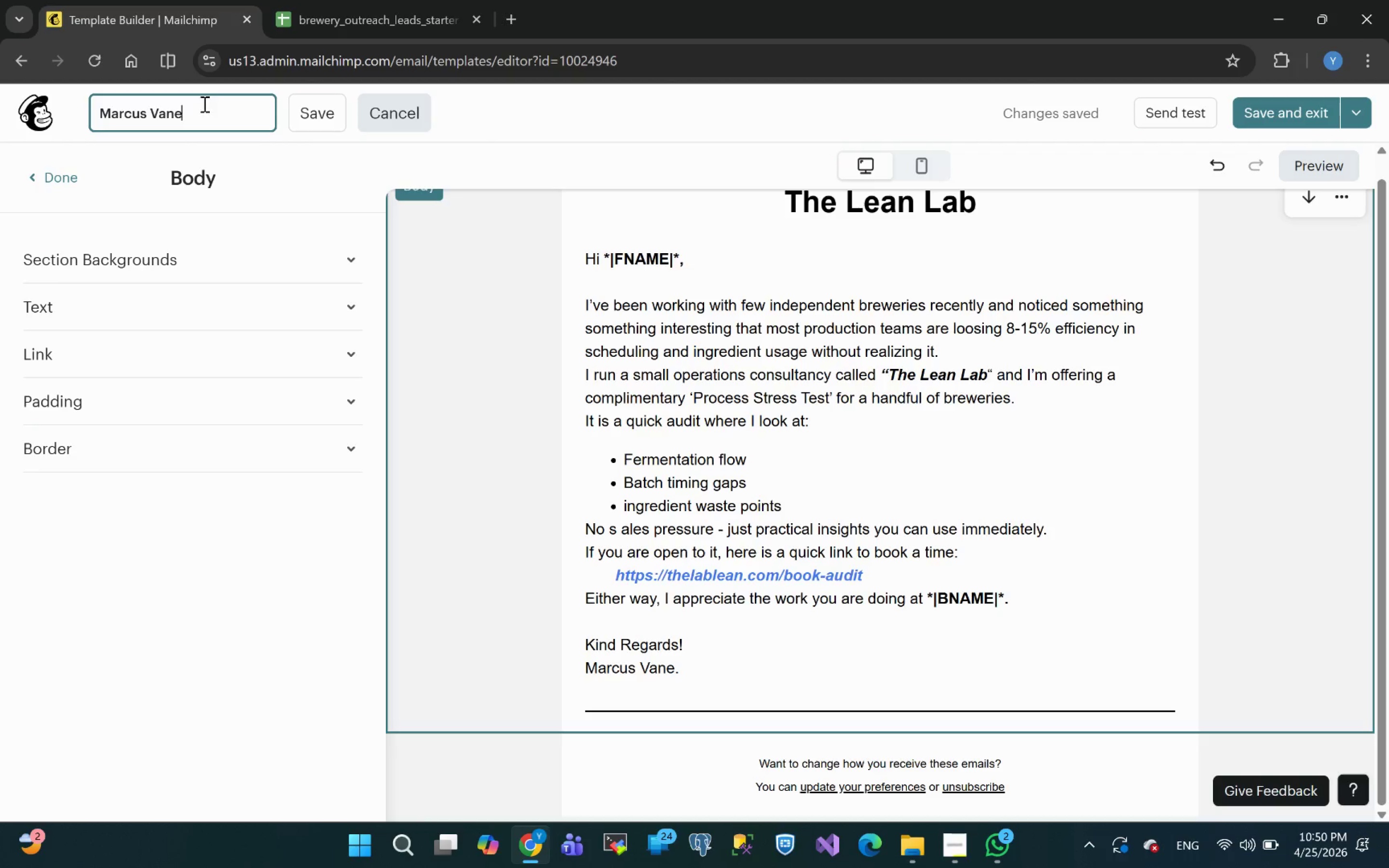 
left_click_drag(start_coordinate=[187, 116], to_coordinate=[0, 107])
 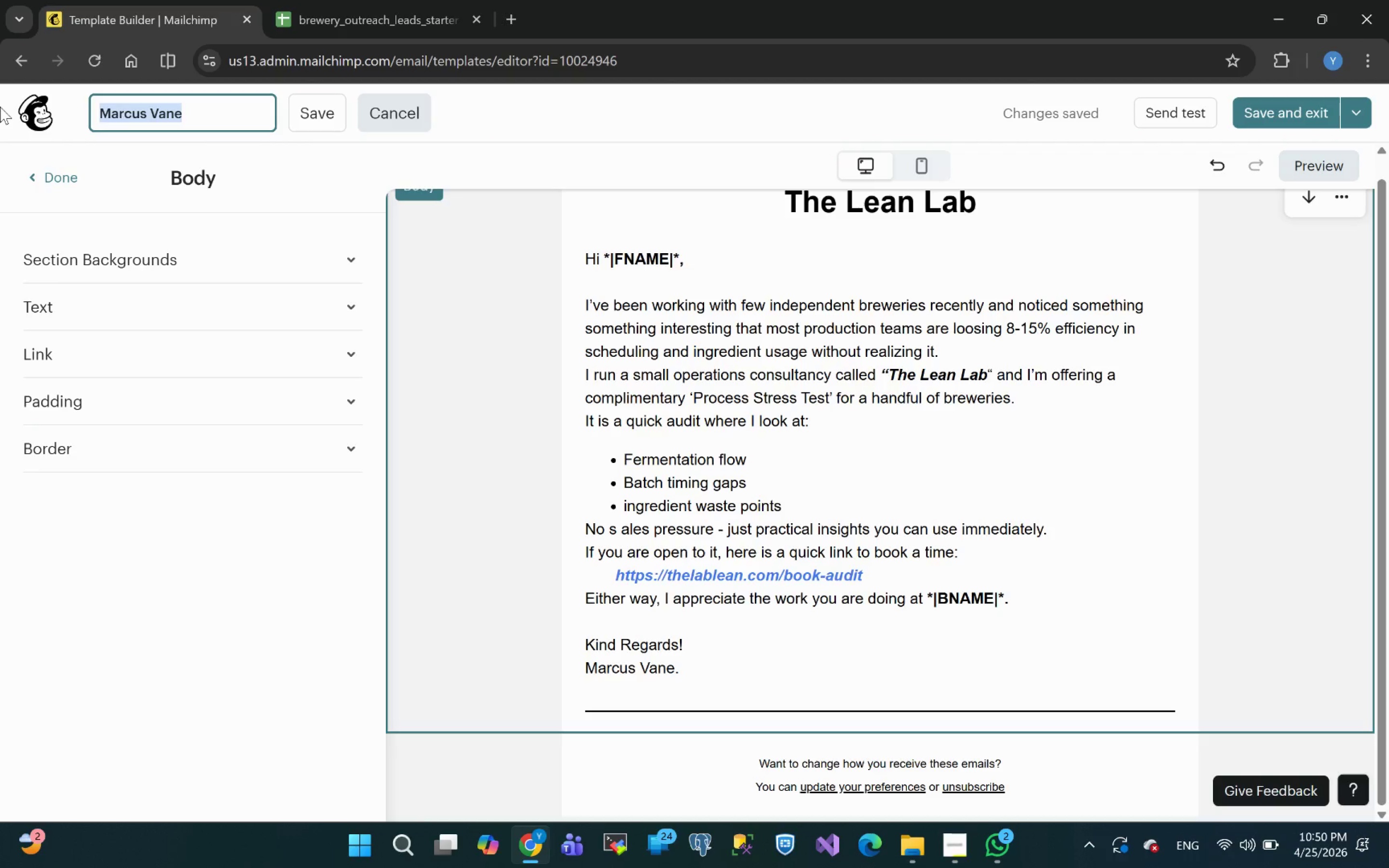 
key(Meta+MetaLeft)
 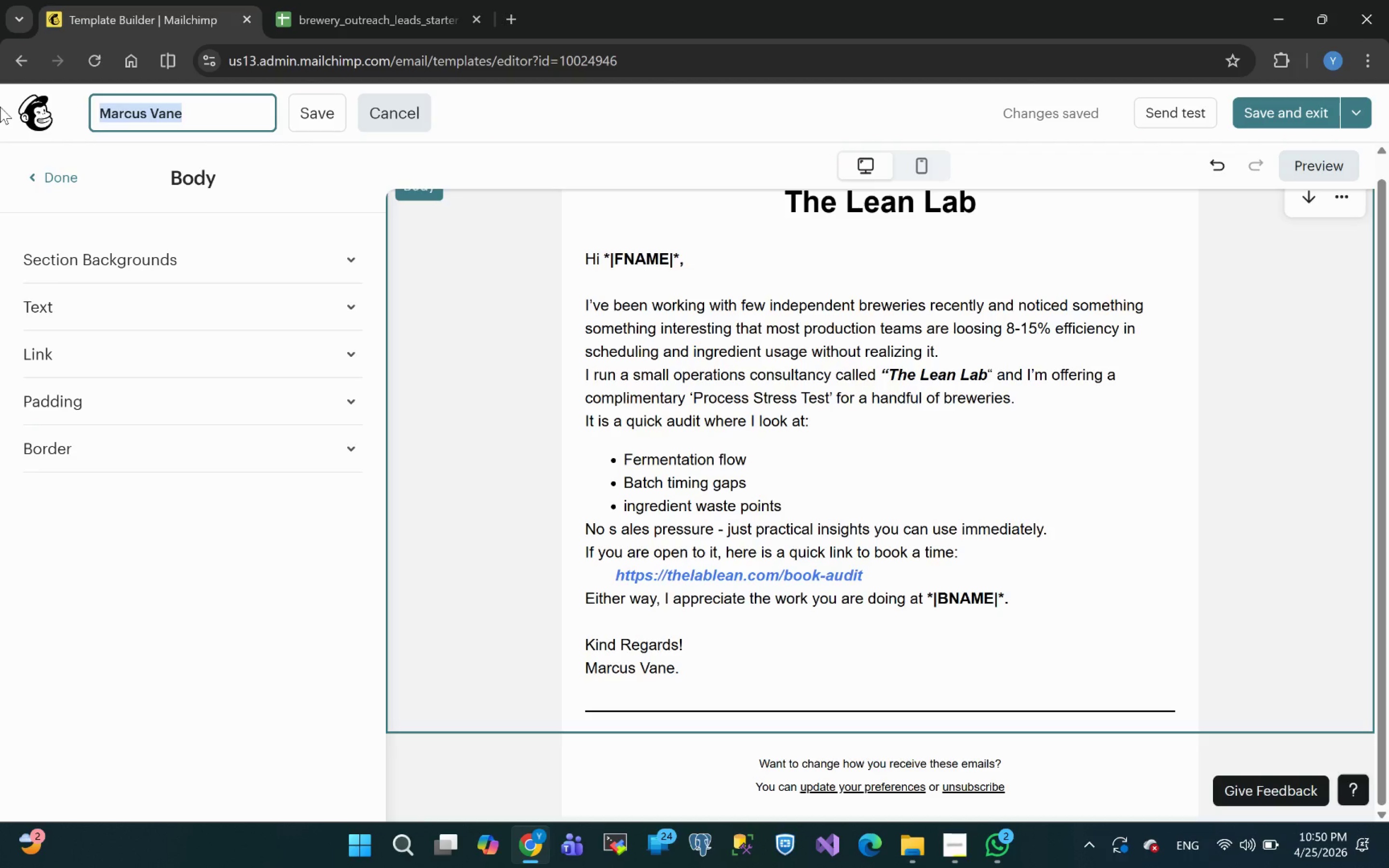 
key(Meta+V)
 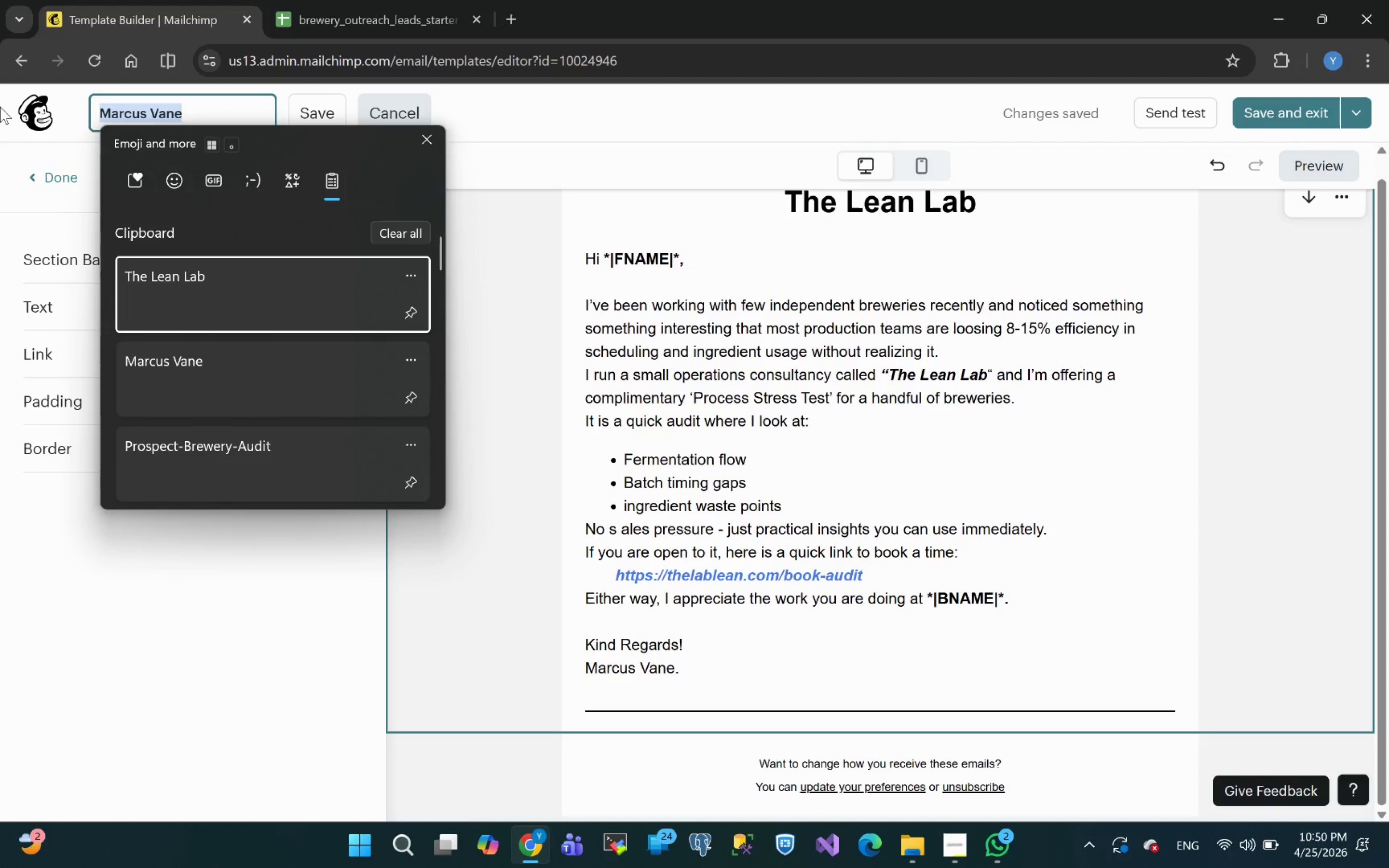 
left_click([367, 721])
 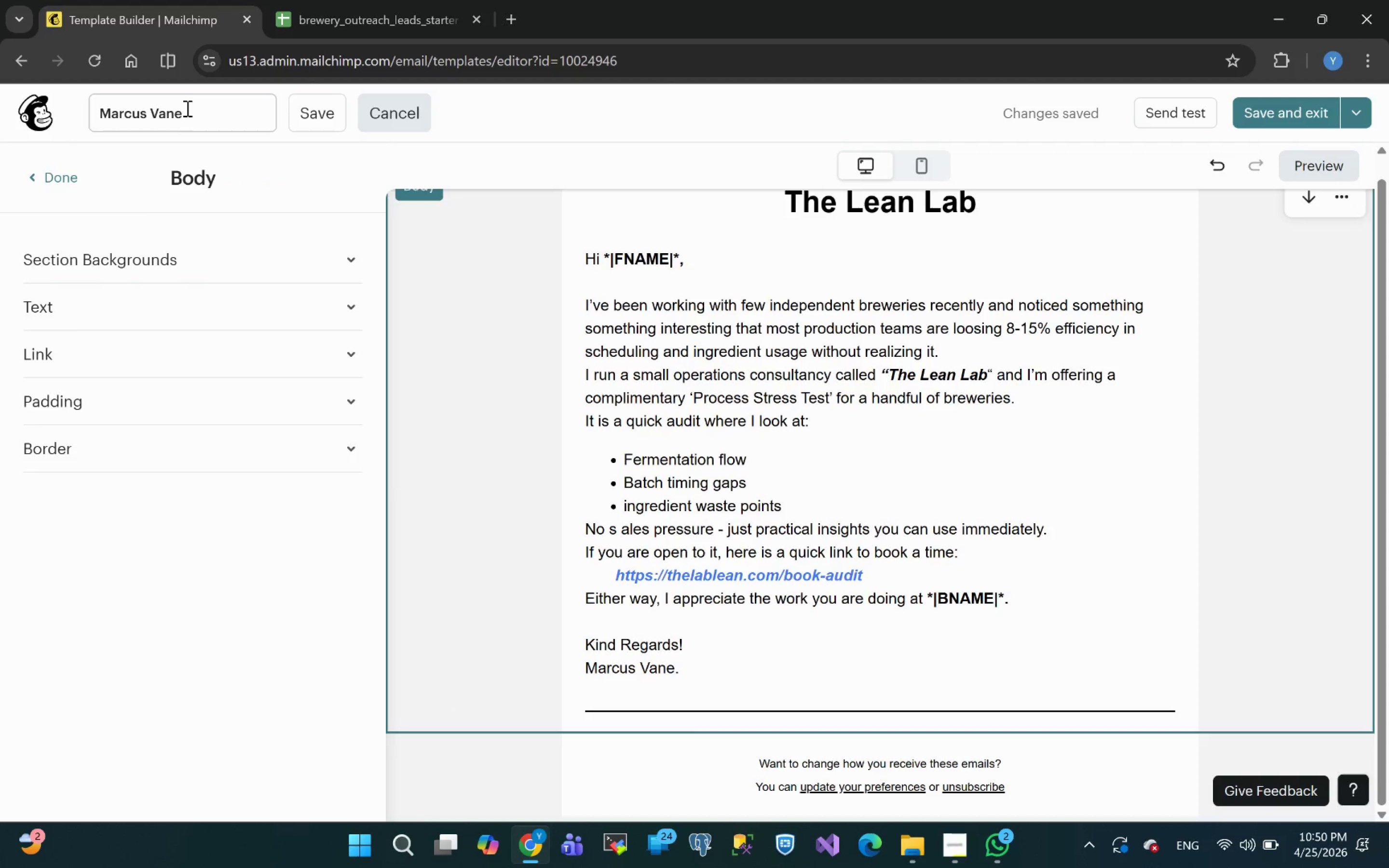 
left_click_drag(start_coordinate=[197, 112], to_coordinate=[0, 99])
 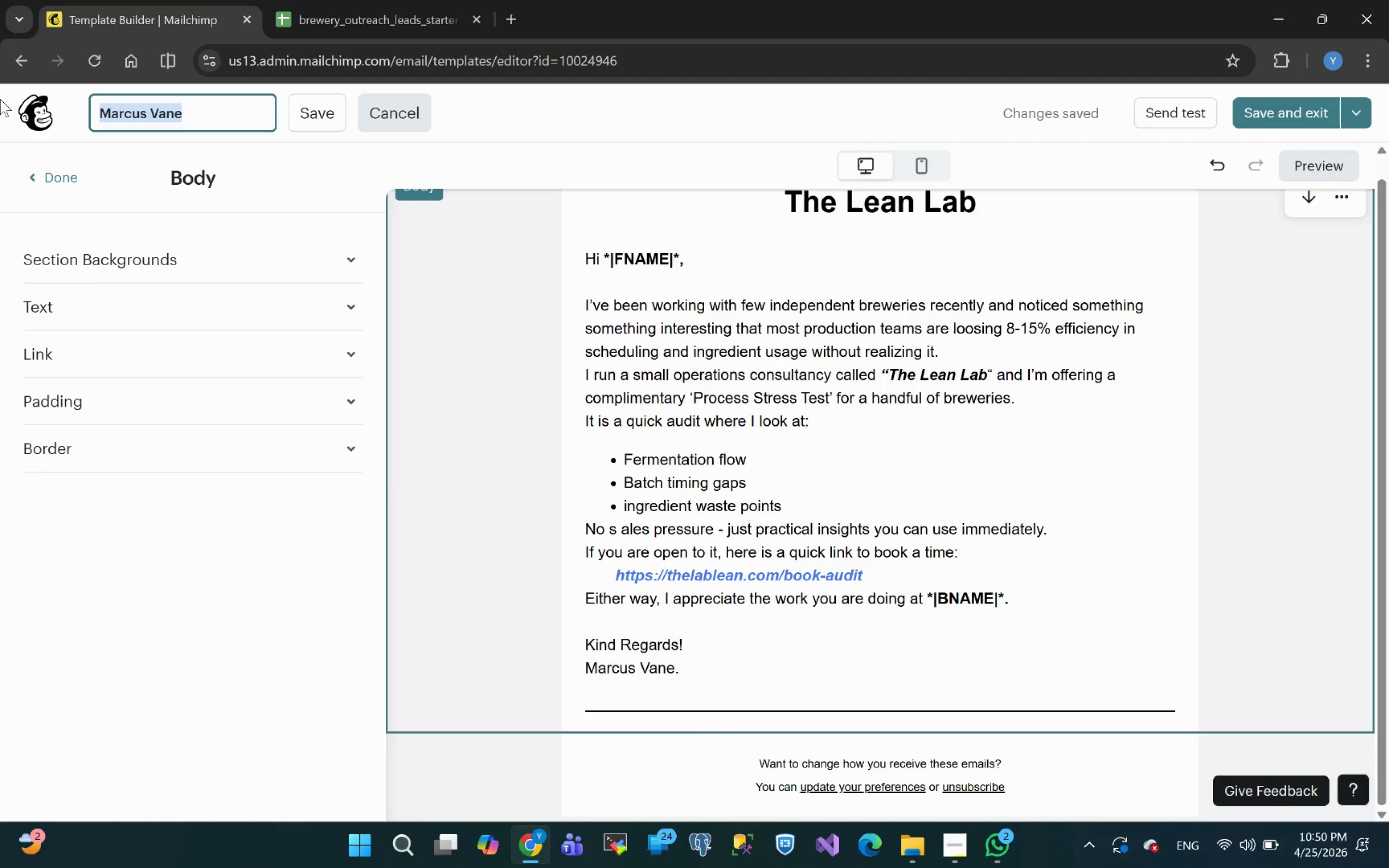 
key(Meta+MetaLeft)
 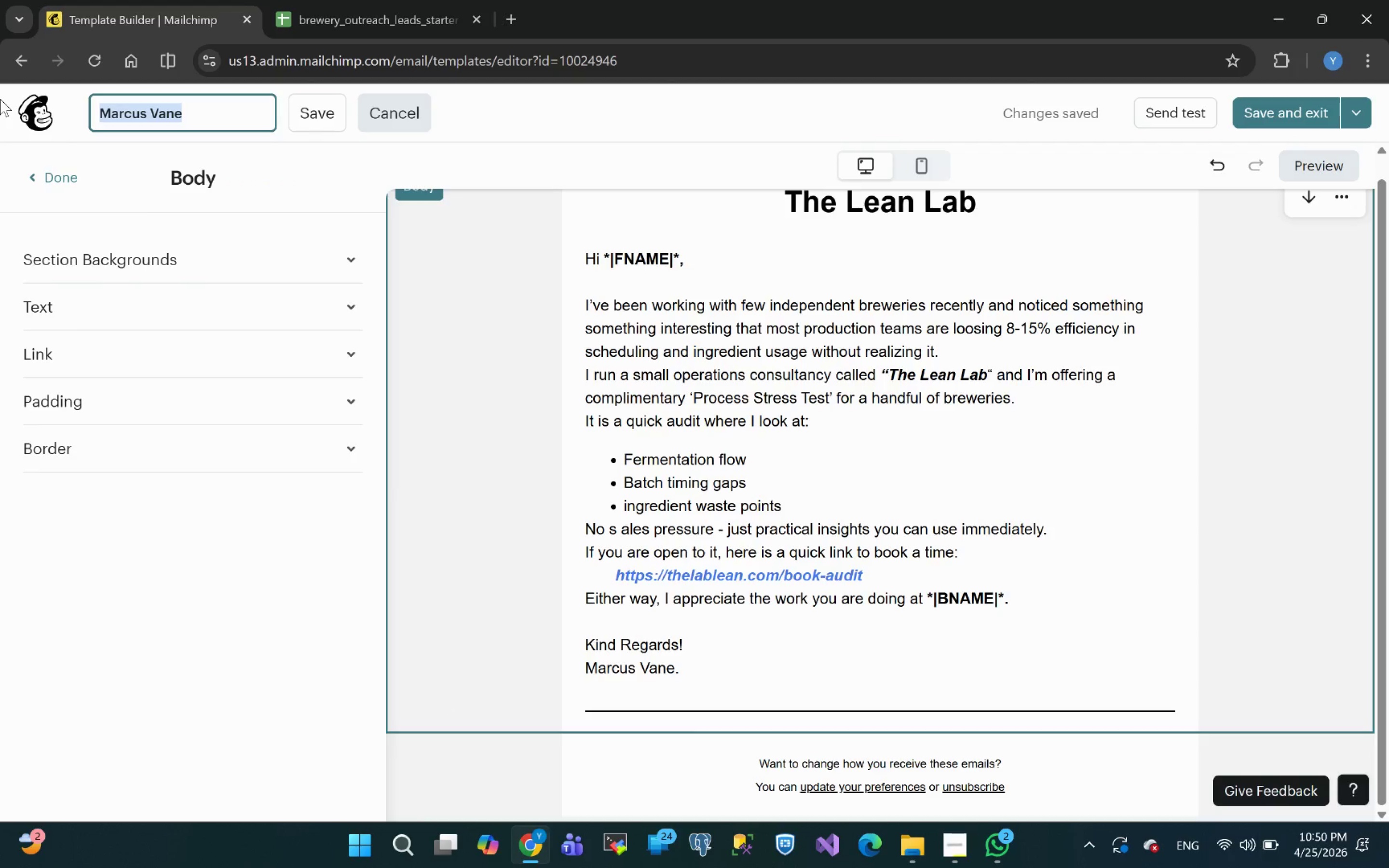 
key(Meta+V)
 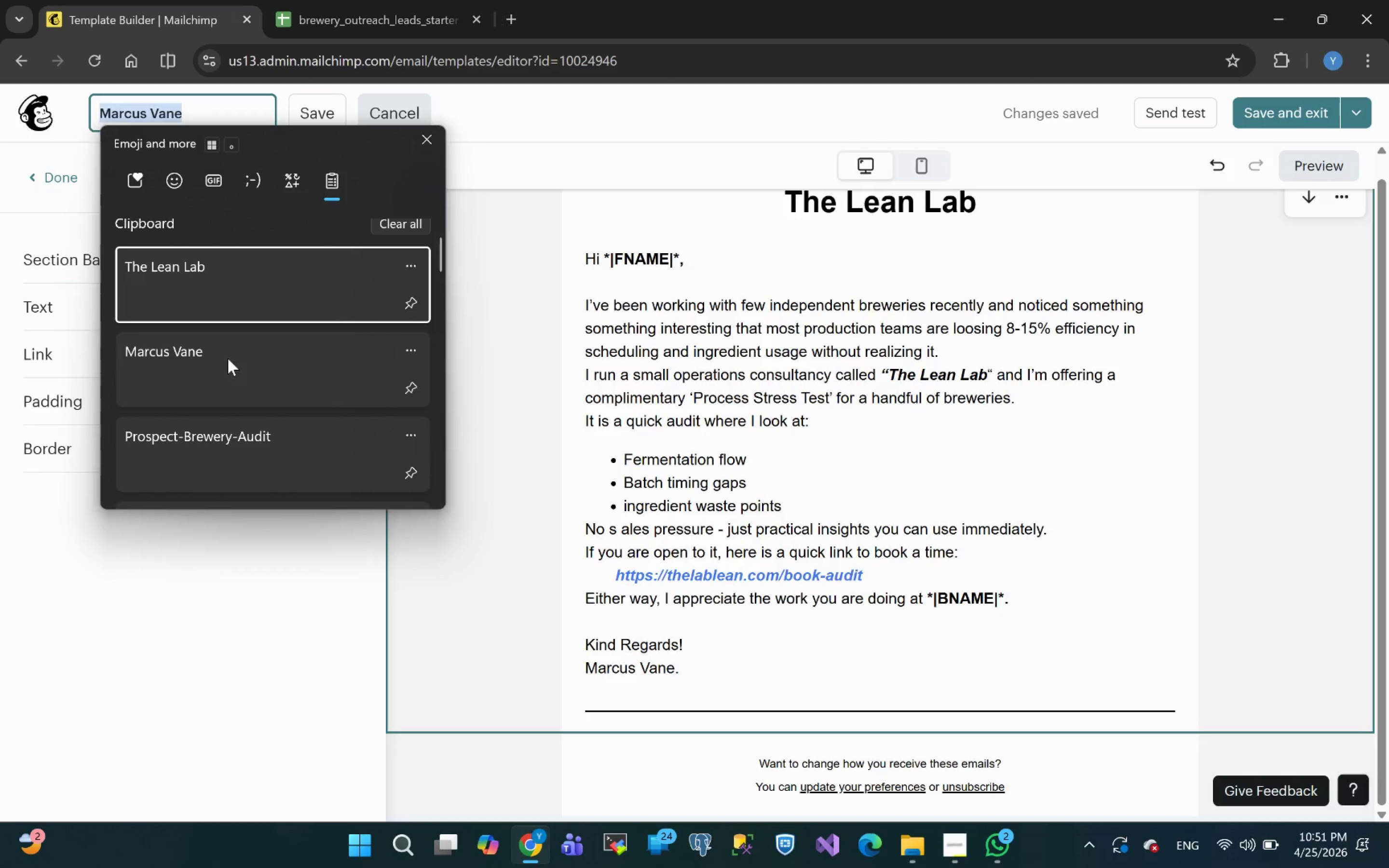 
wait(7.88)
 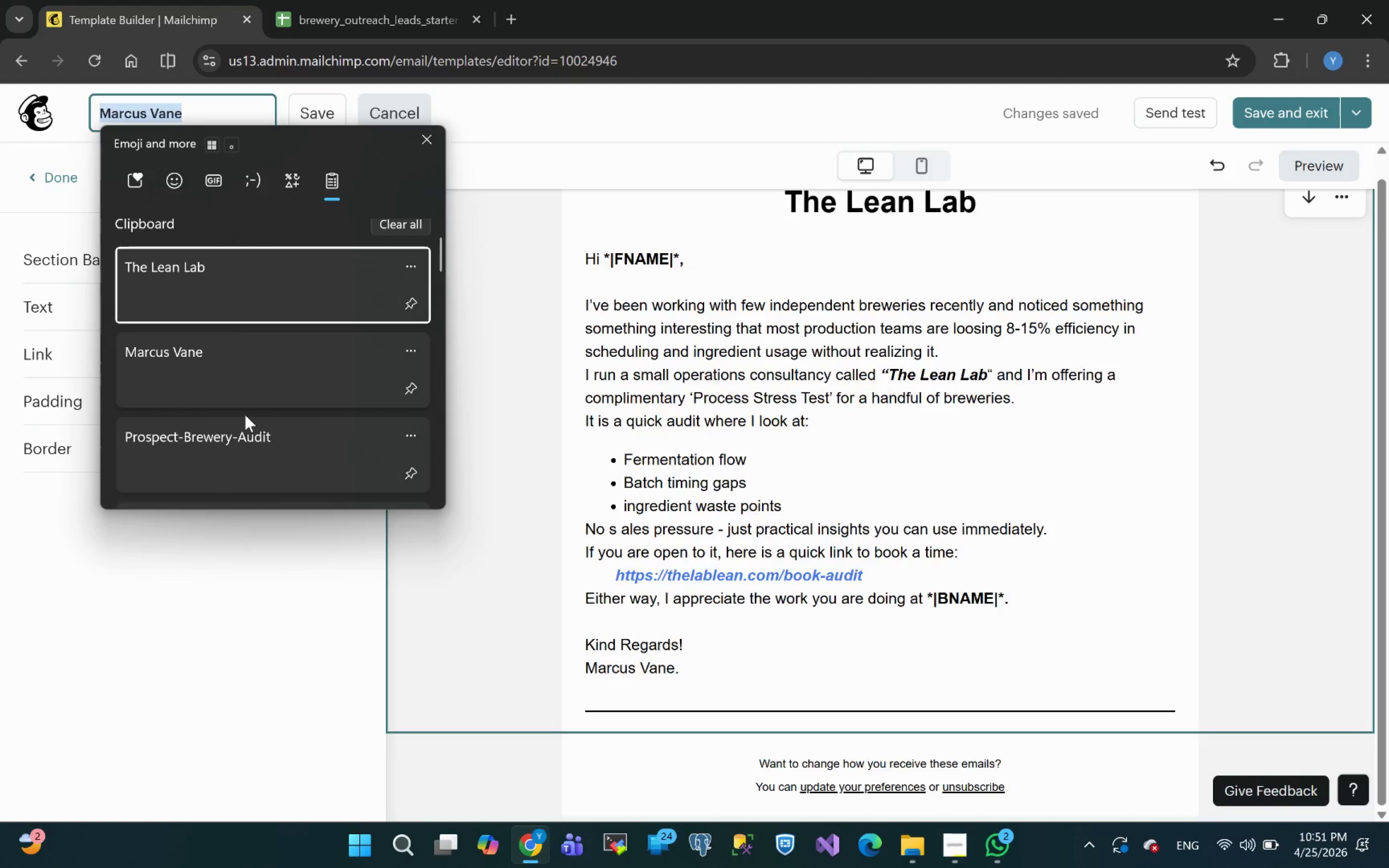 
left_click([222, 364])
 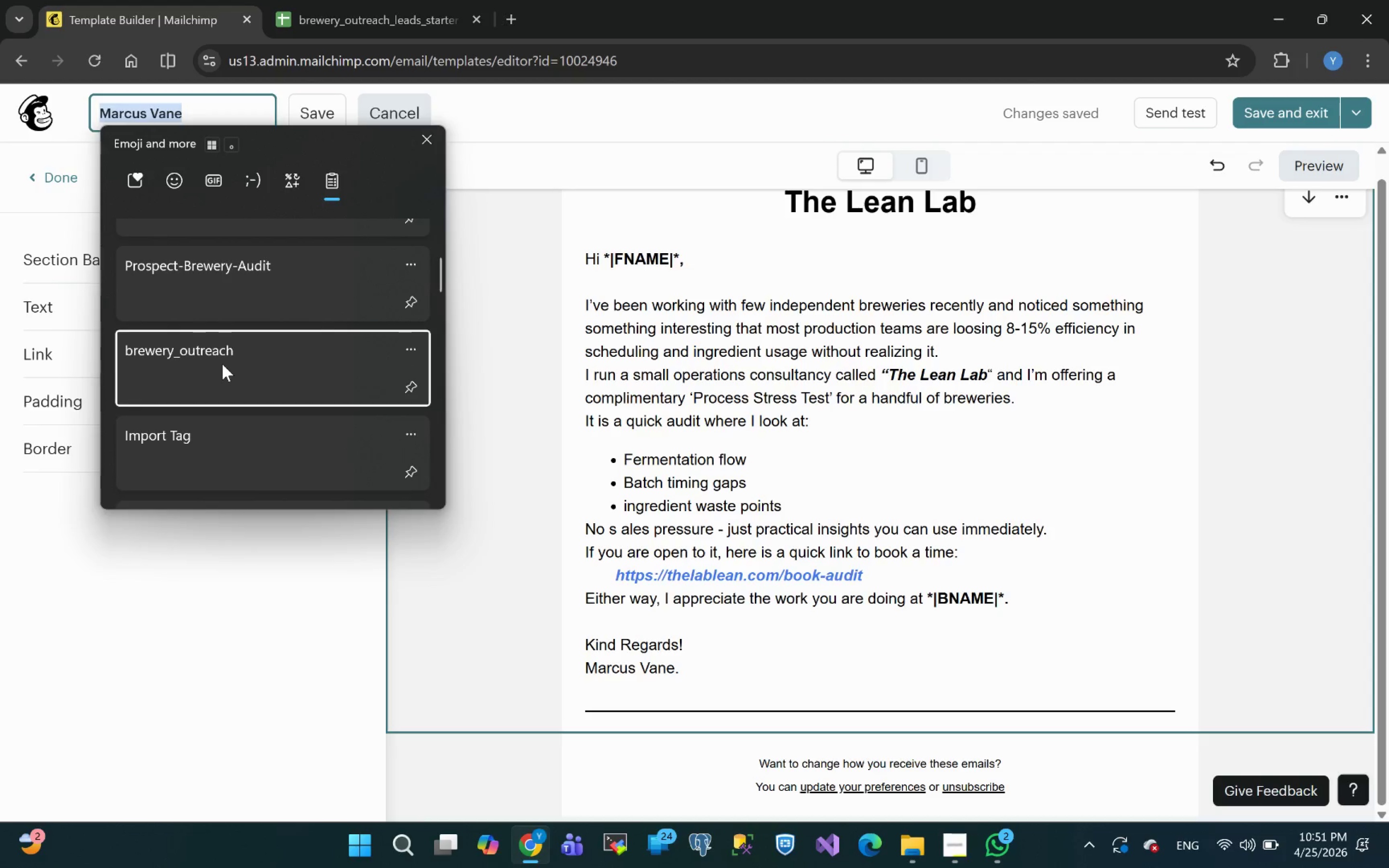 
key(Control+ControlLeft)
 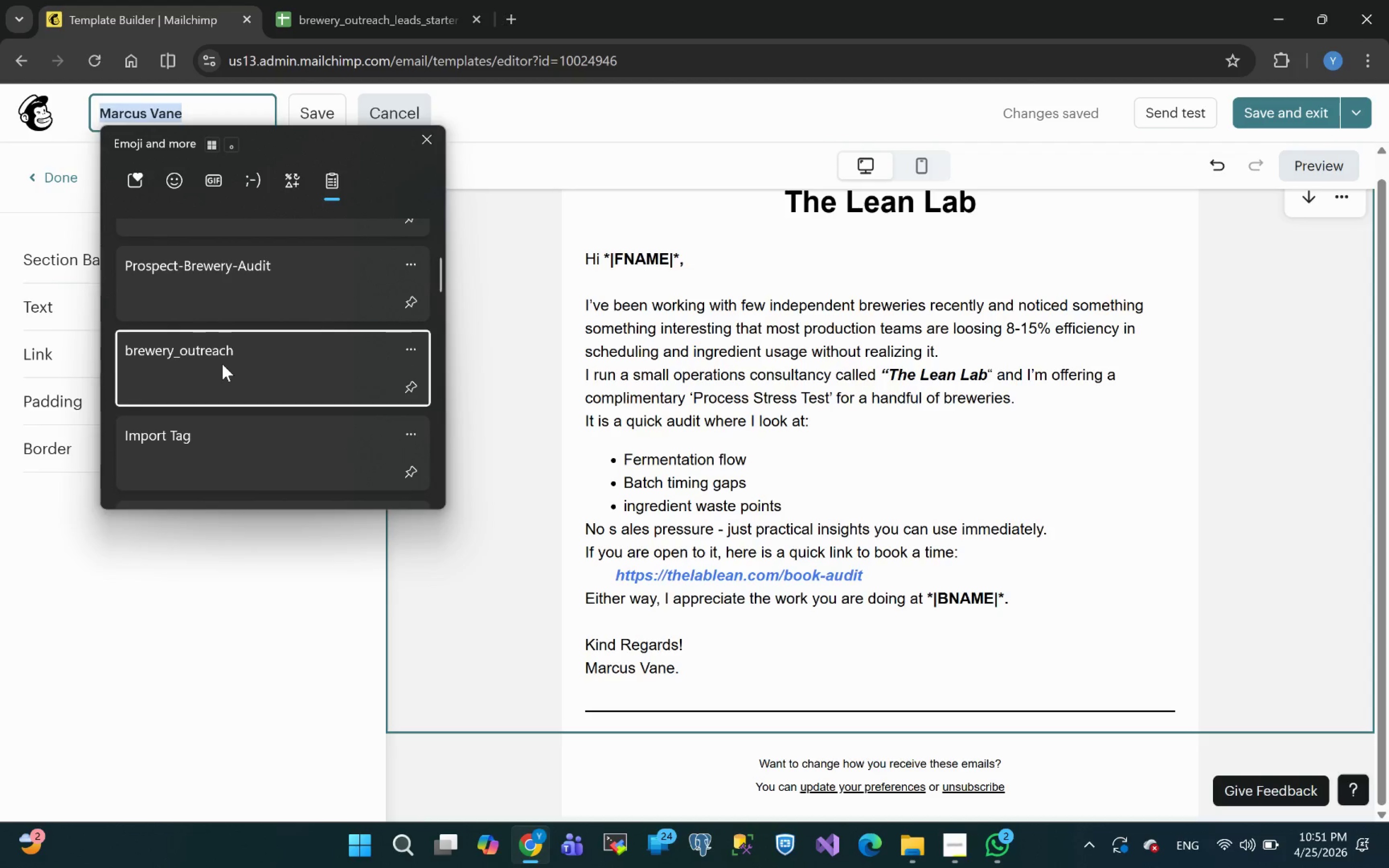 
key(Control+V)
 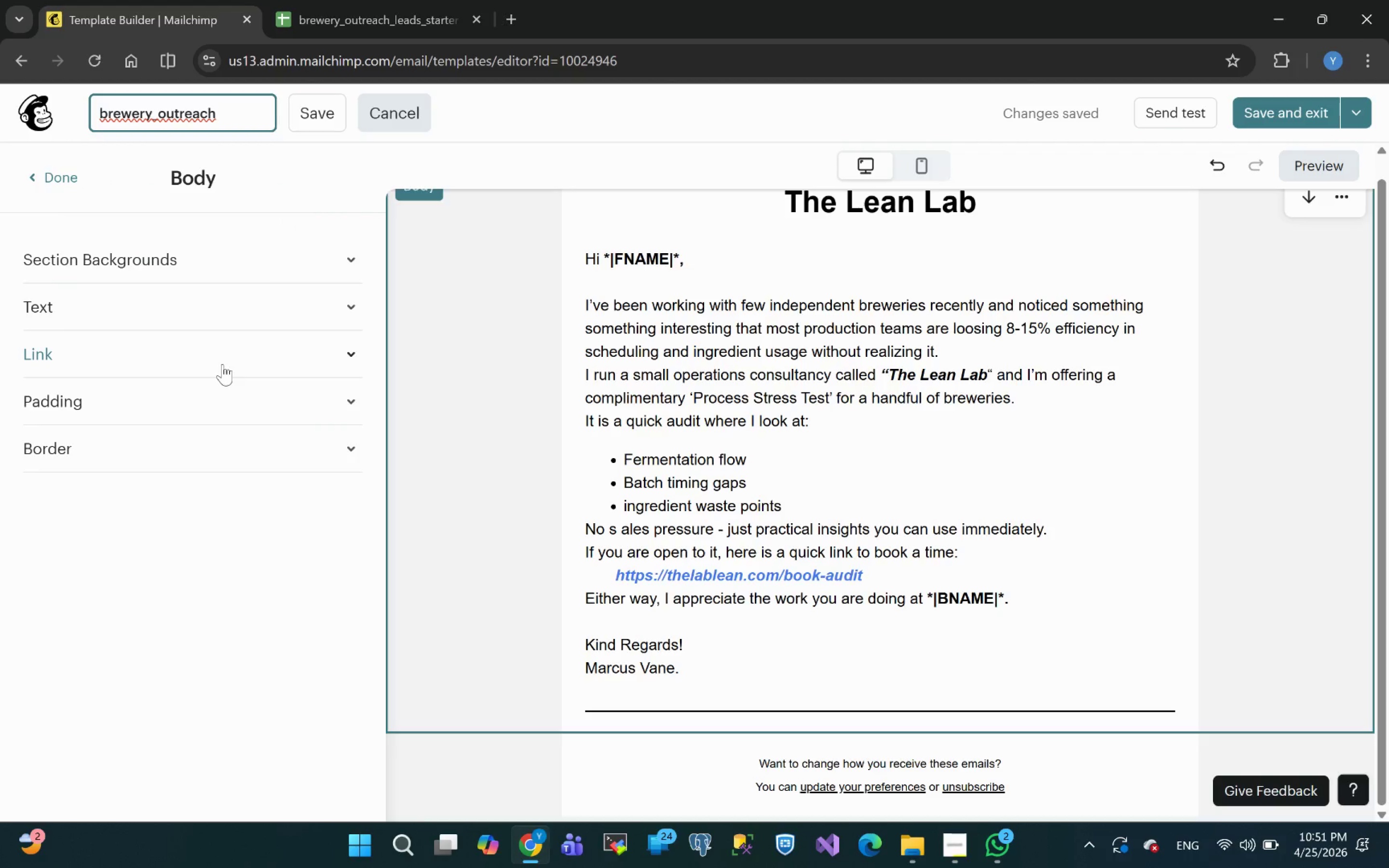 
type( template)
 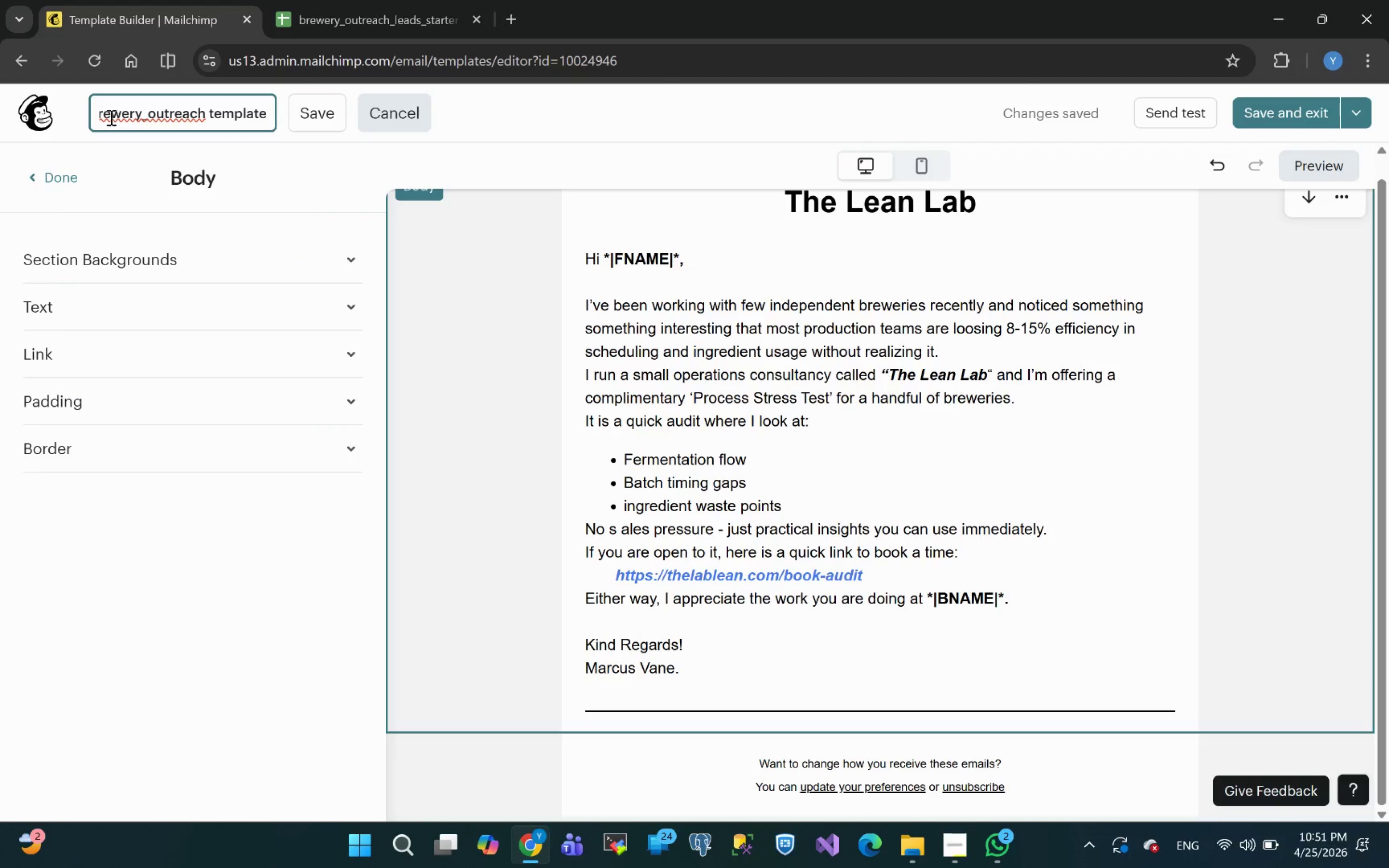 
left_click([105, 113])
 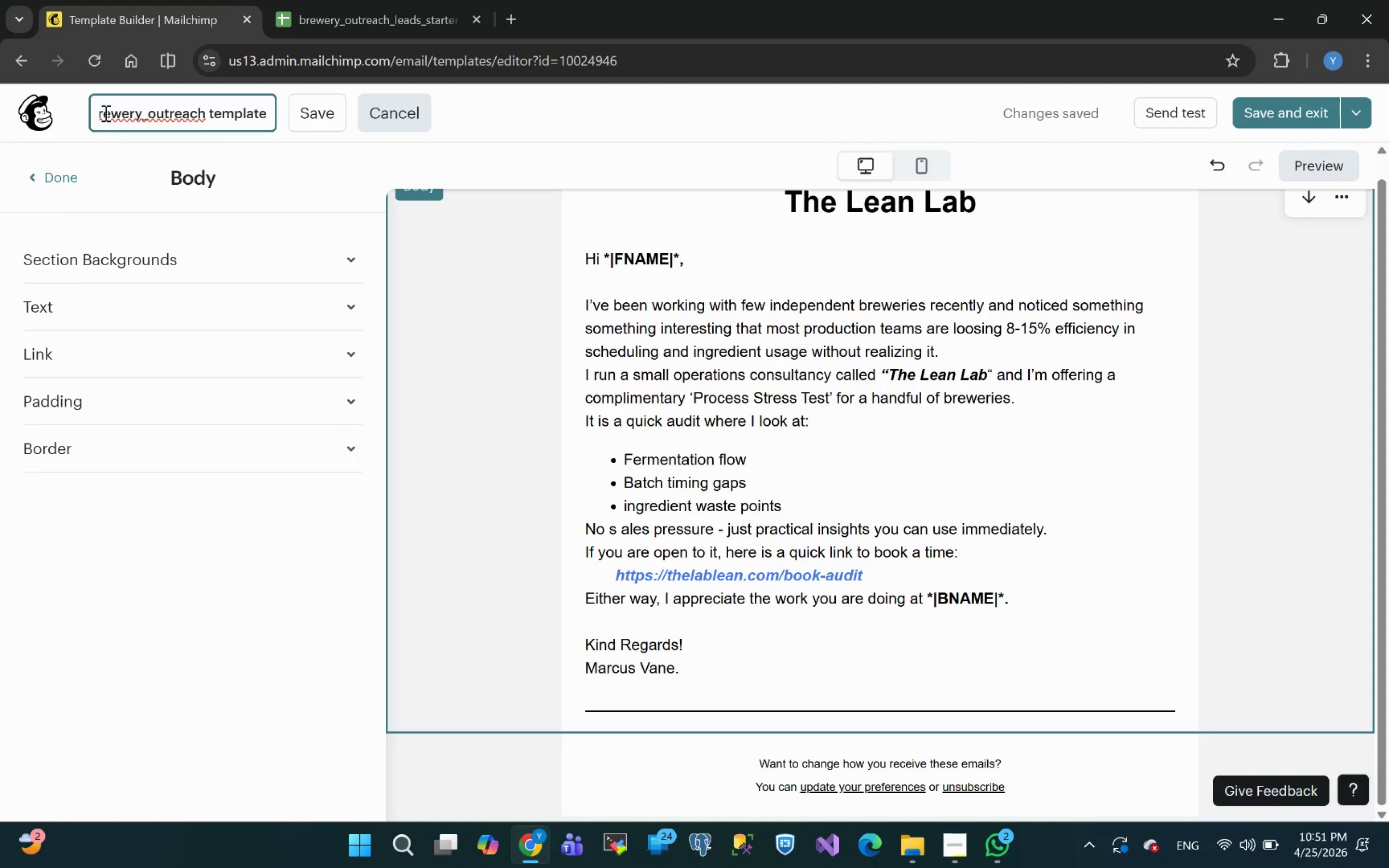 
key(Backspace)
key(Backspace)
key(Backspace)
key(Backspace)
key(Backspace)
type(Br)
 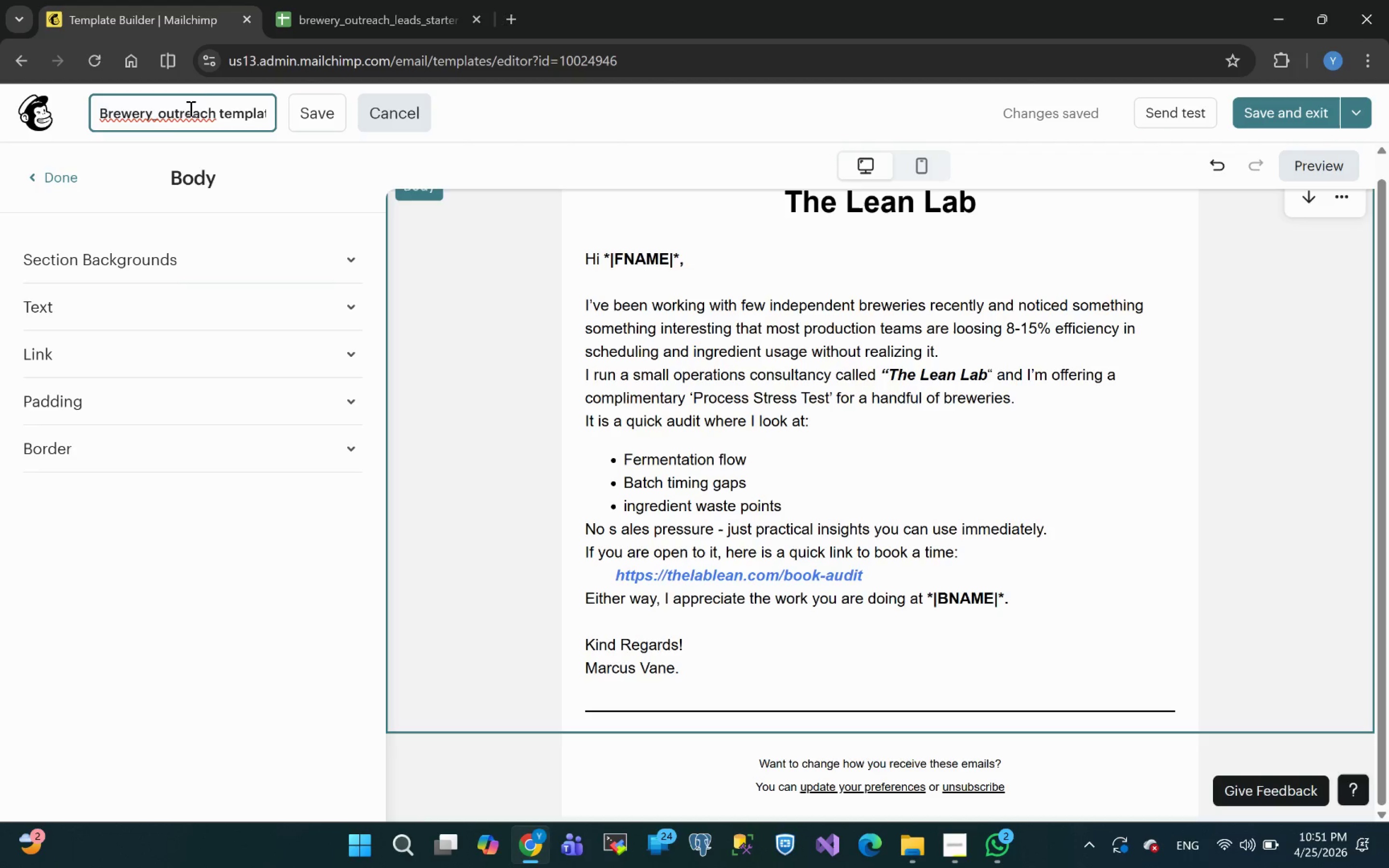 
left_click([162, 115])
 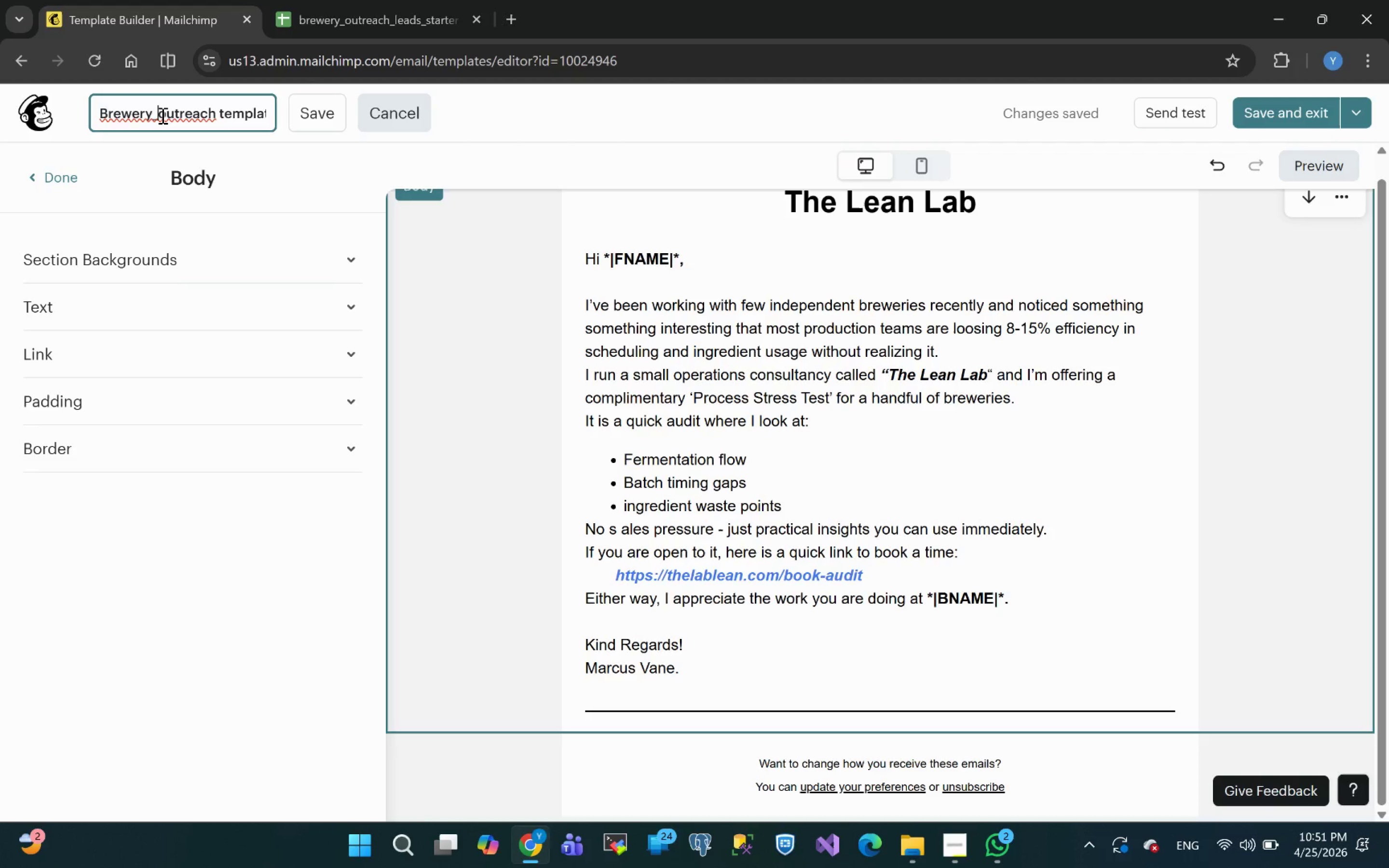 
key(Backspace)
 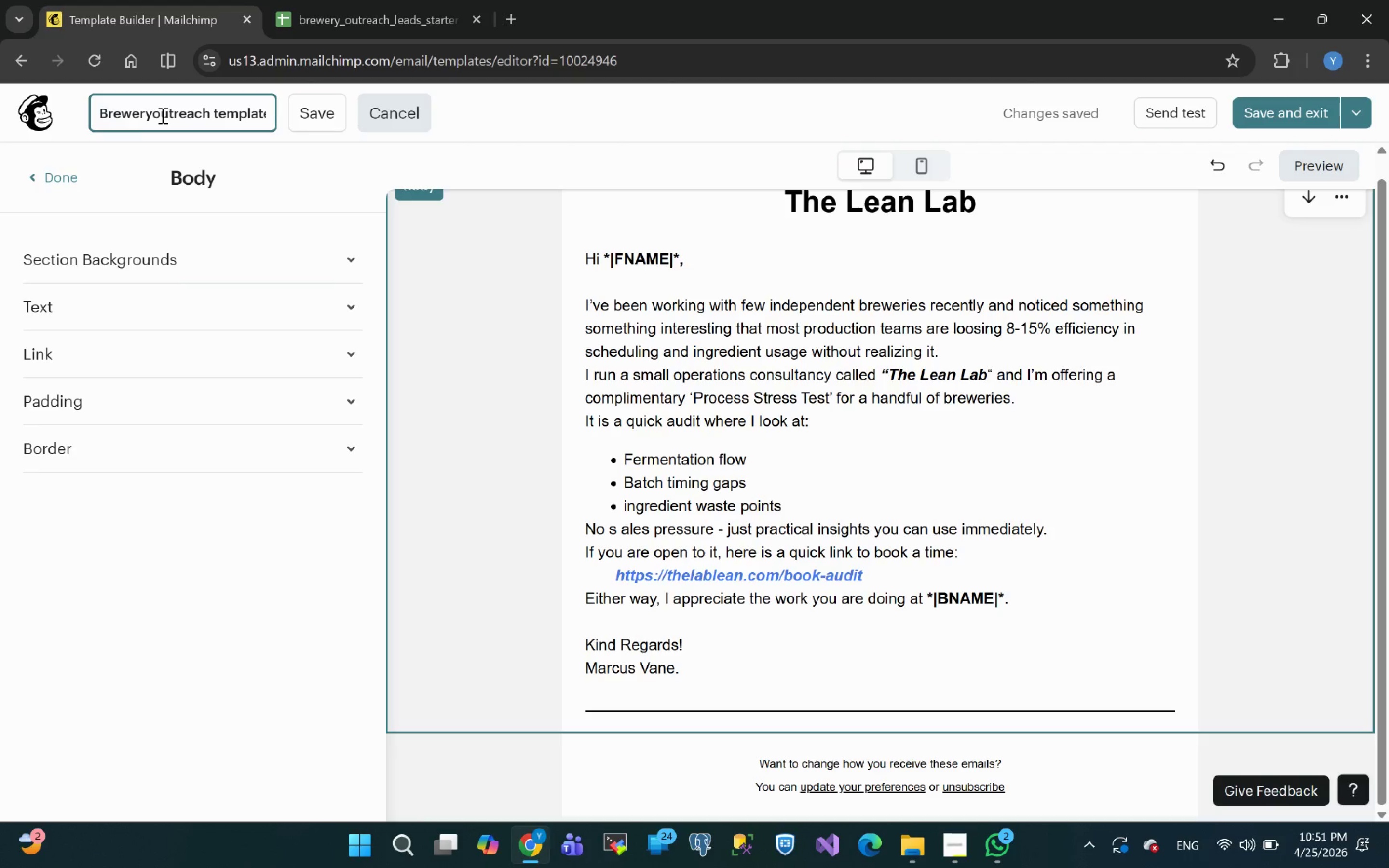 
key(Space)
 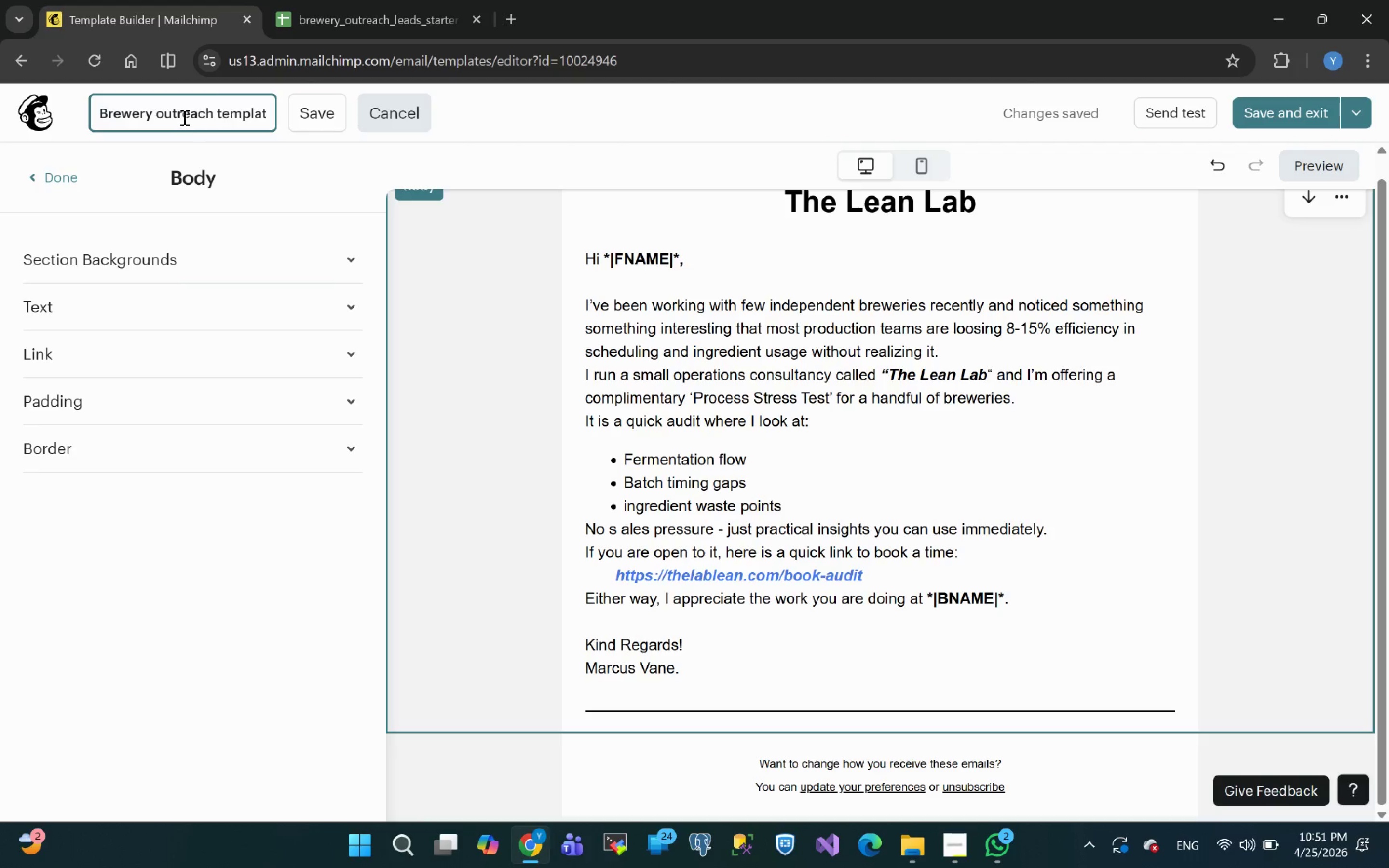 
left_click([163, 113])
 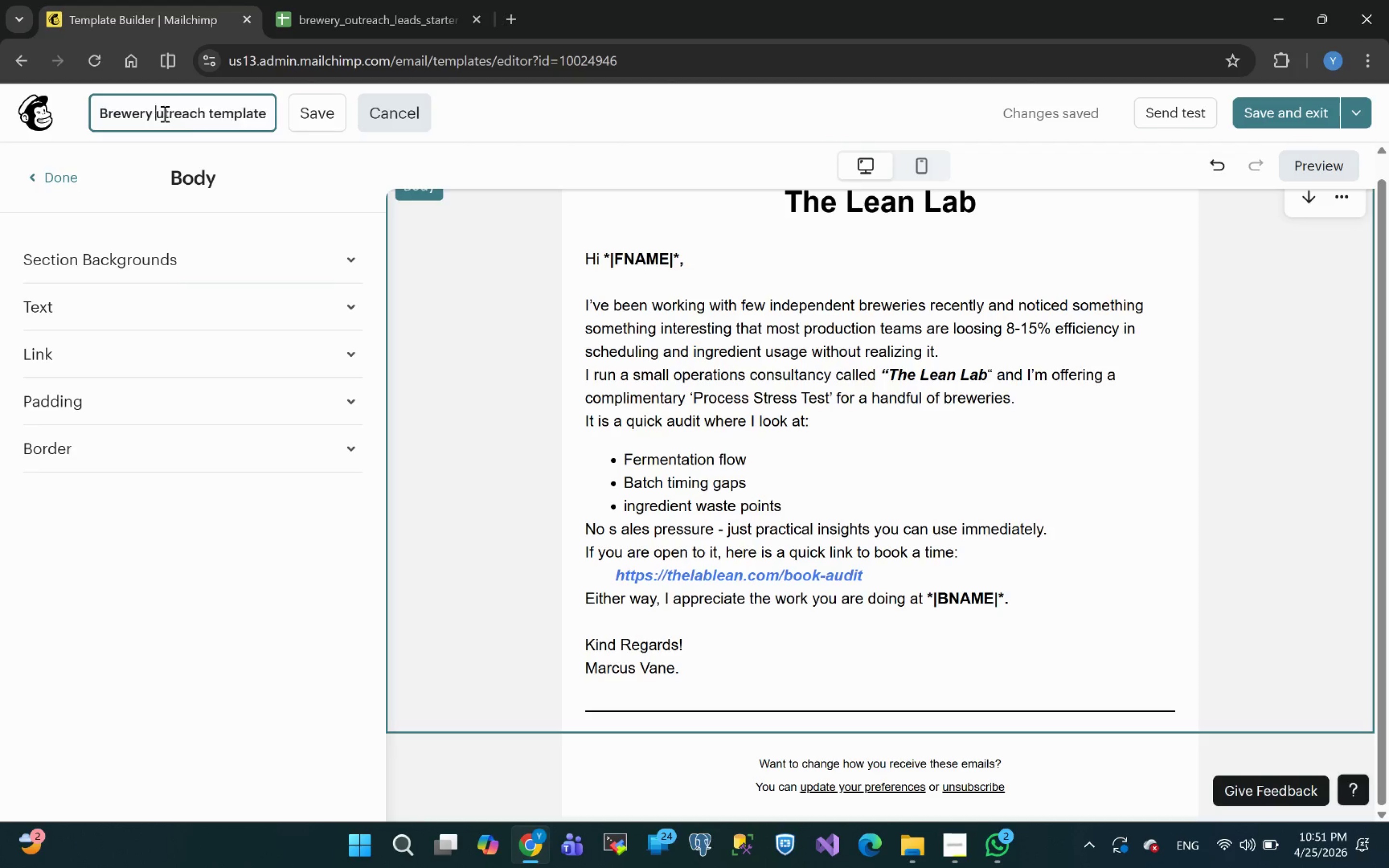 
key(Backspace)
 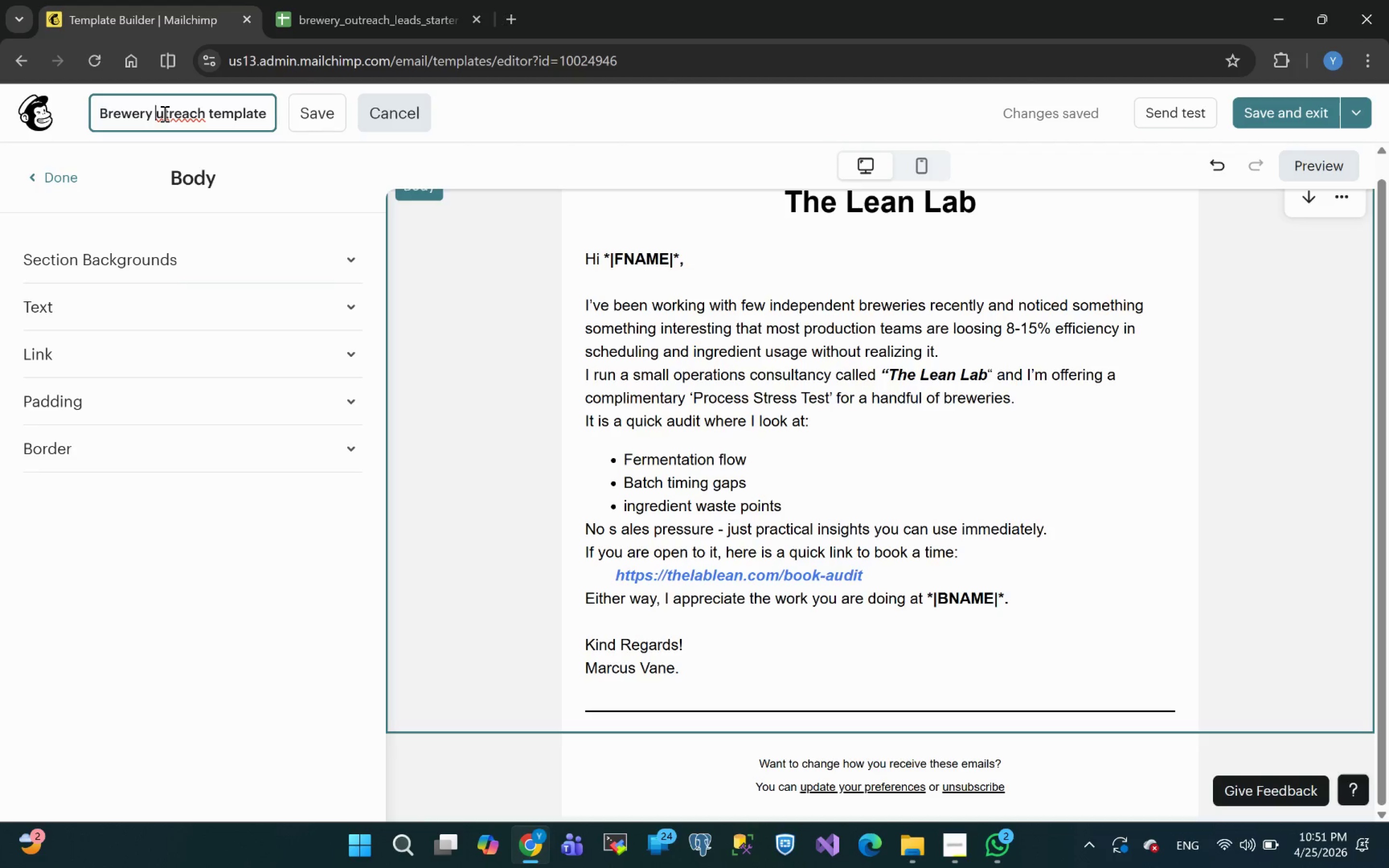 
key(Shift+ShiftLeft)
 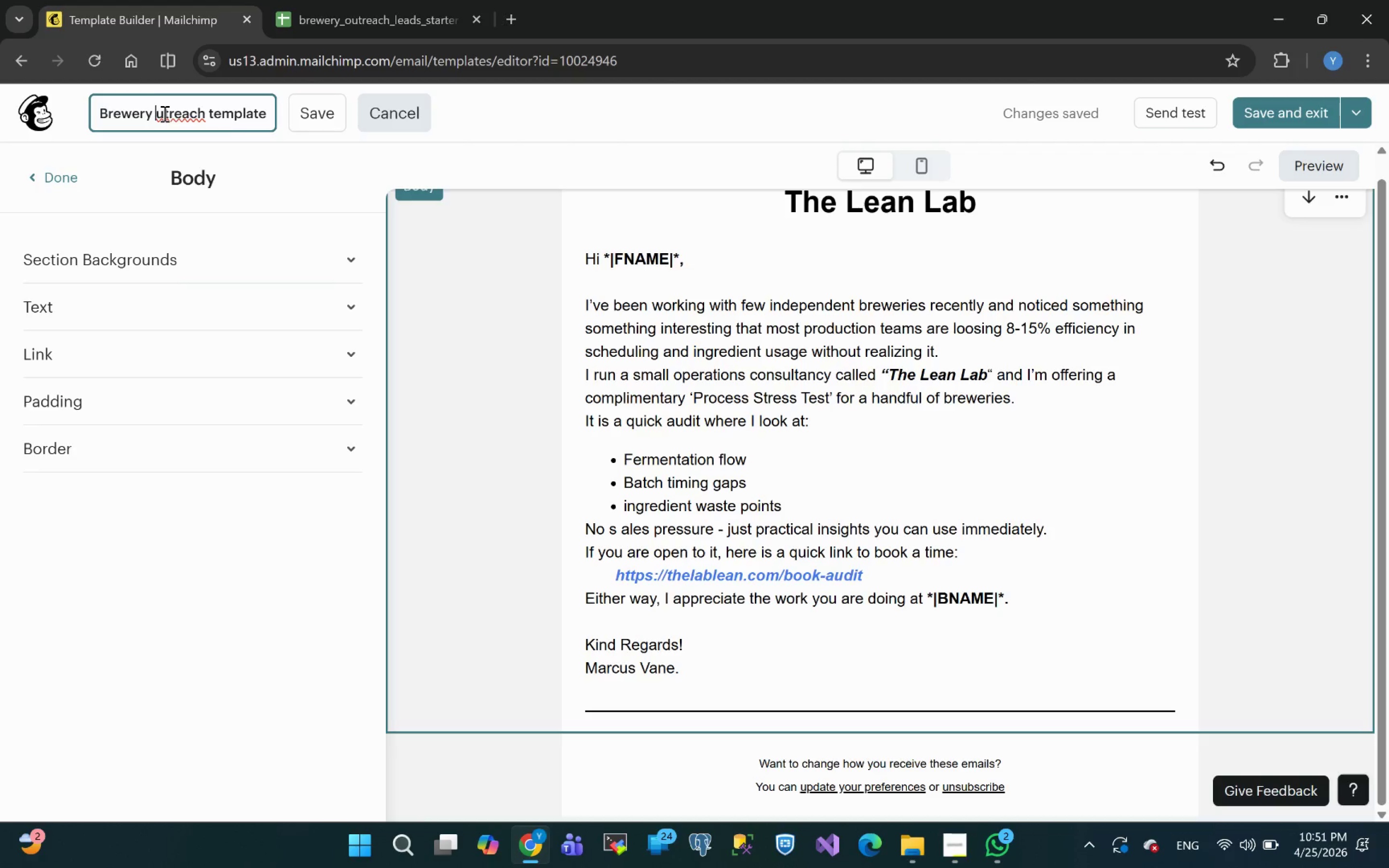 
key(Shift+O)
 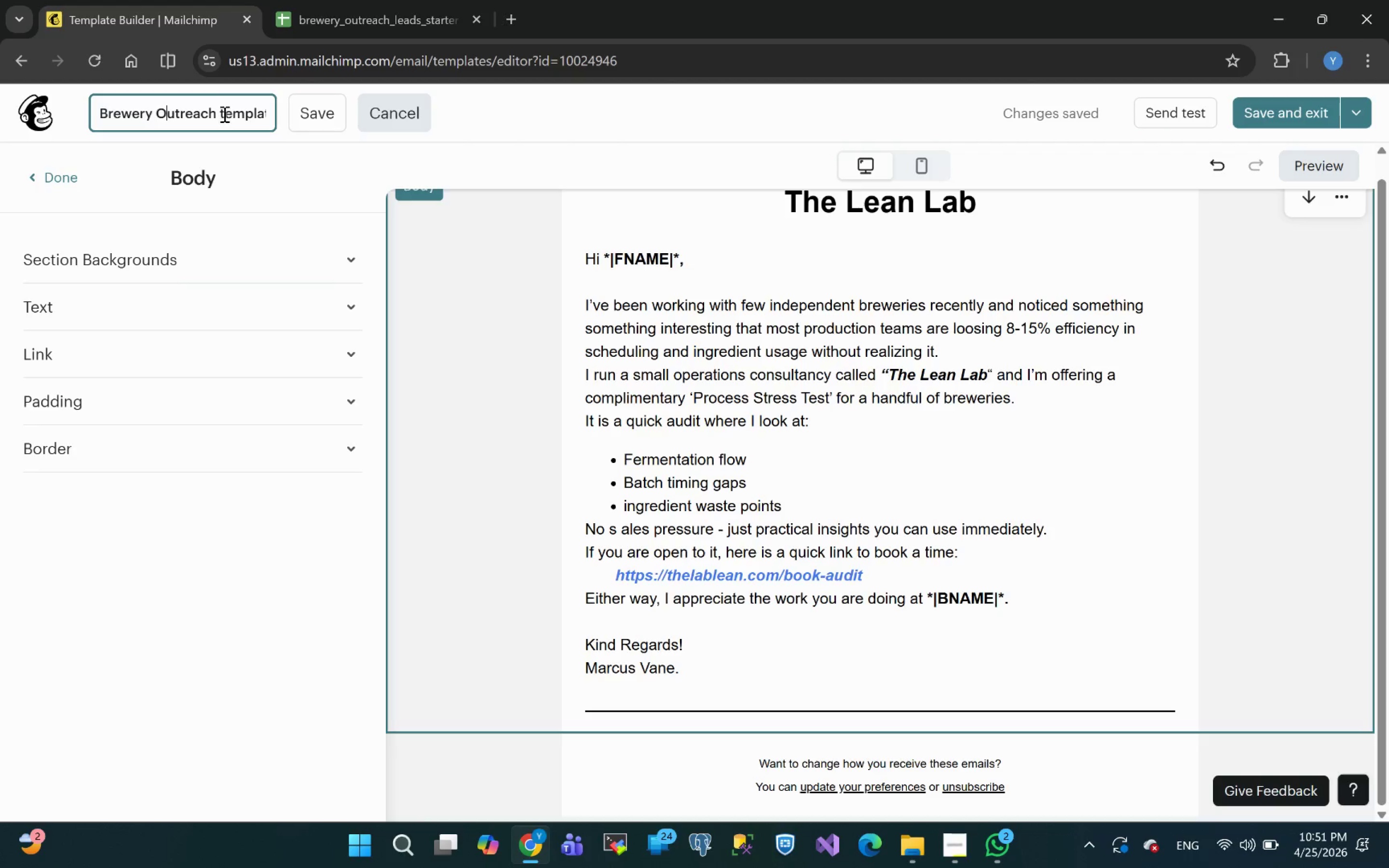 
left_click([228, 115])
 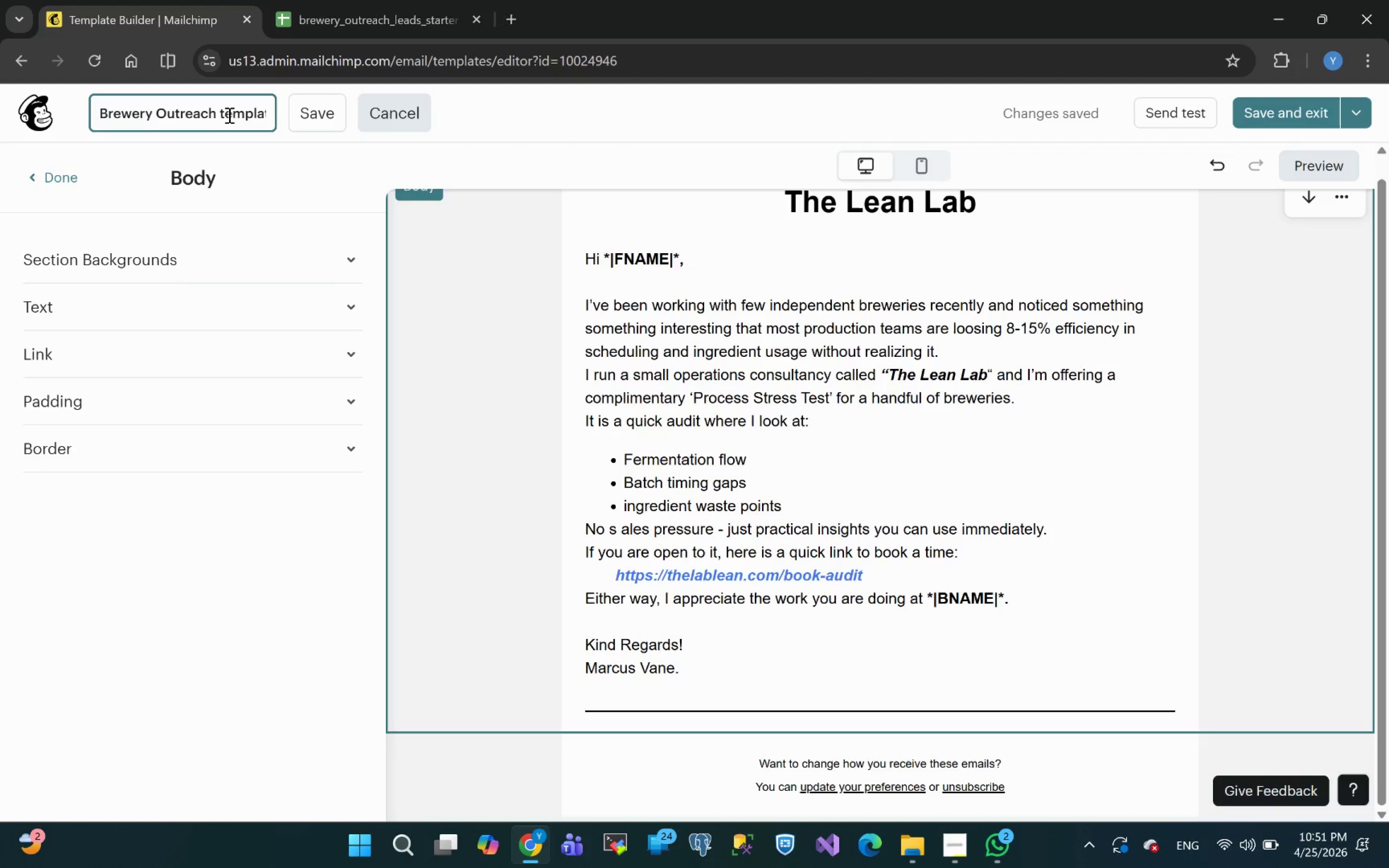 
key(Backspace)
 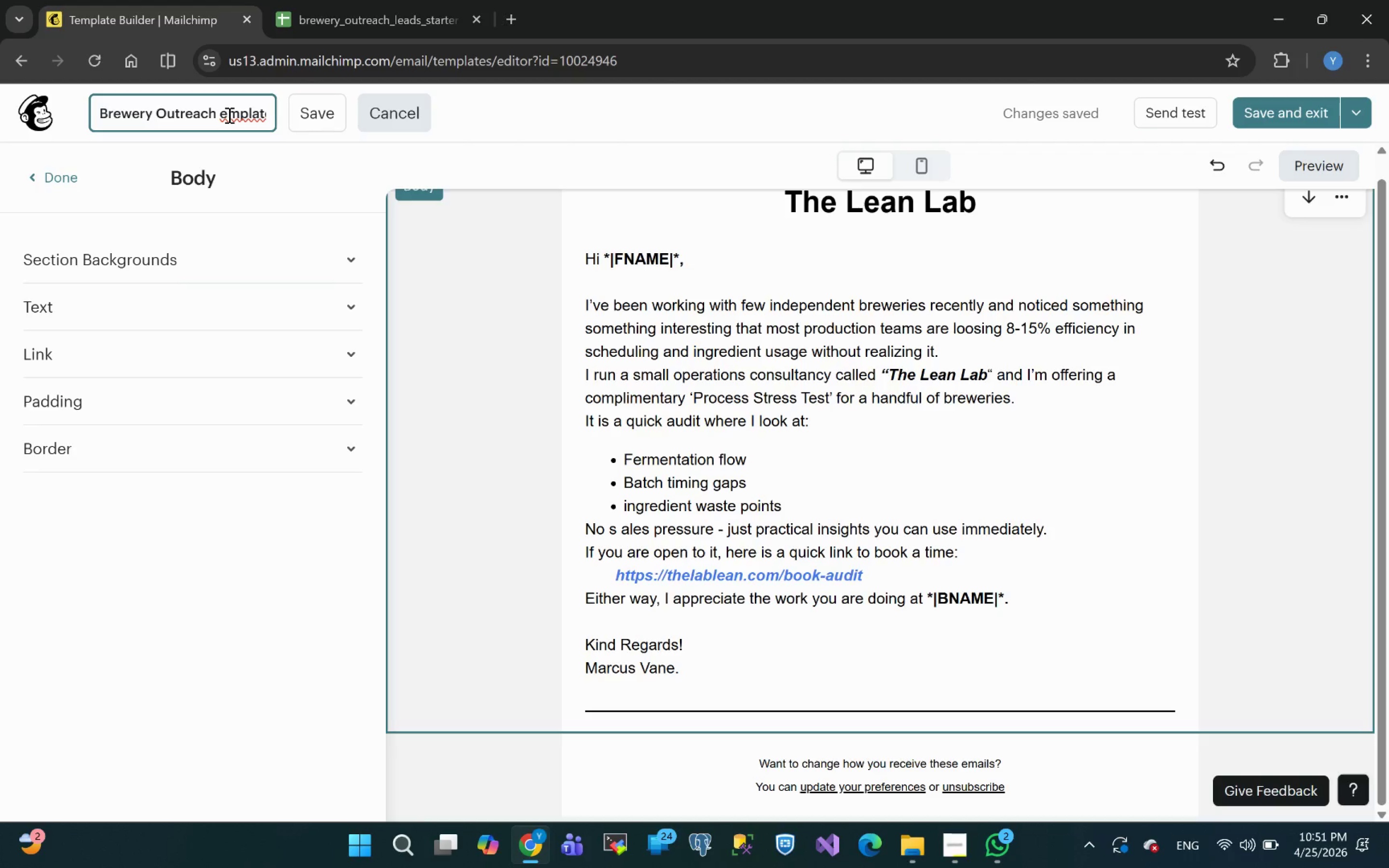 
key(Shift+T)
 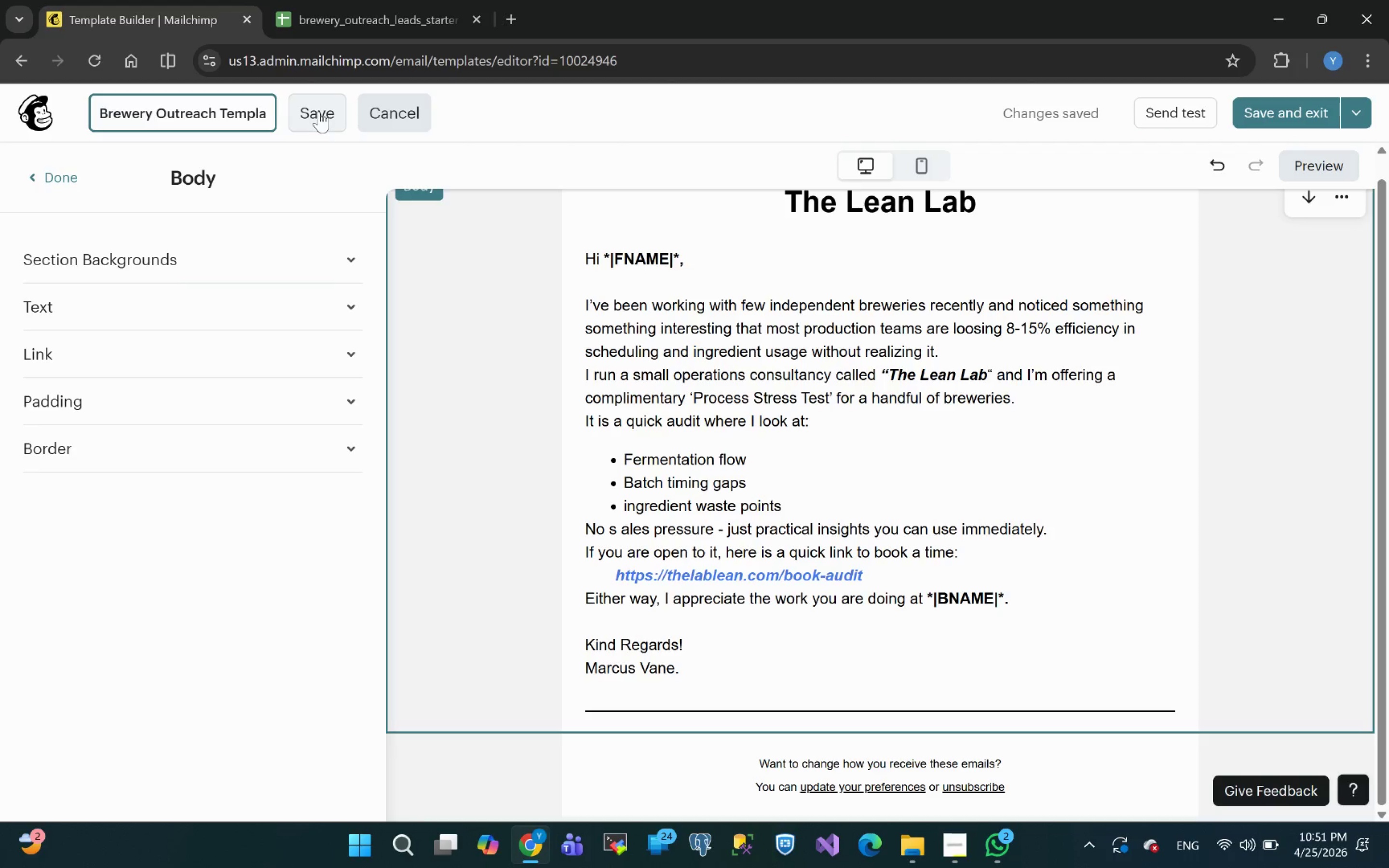 
left_click([319, 111])
 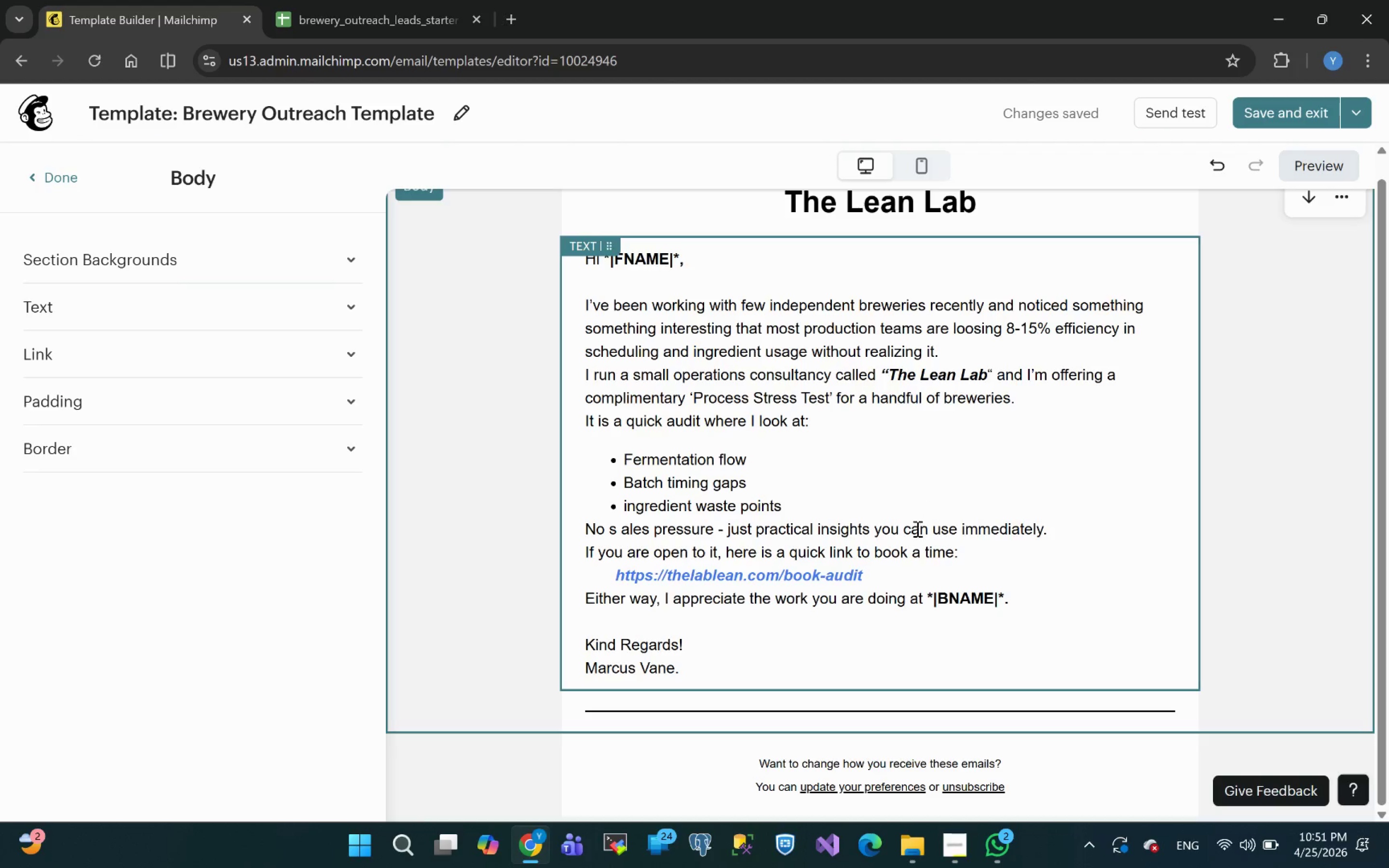 
left_click_drag(start_coordinate=[865, 575], to_coordinate=[614, 585])
 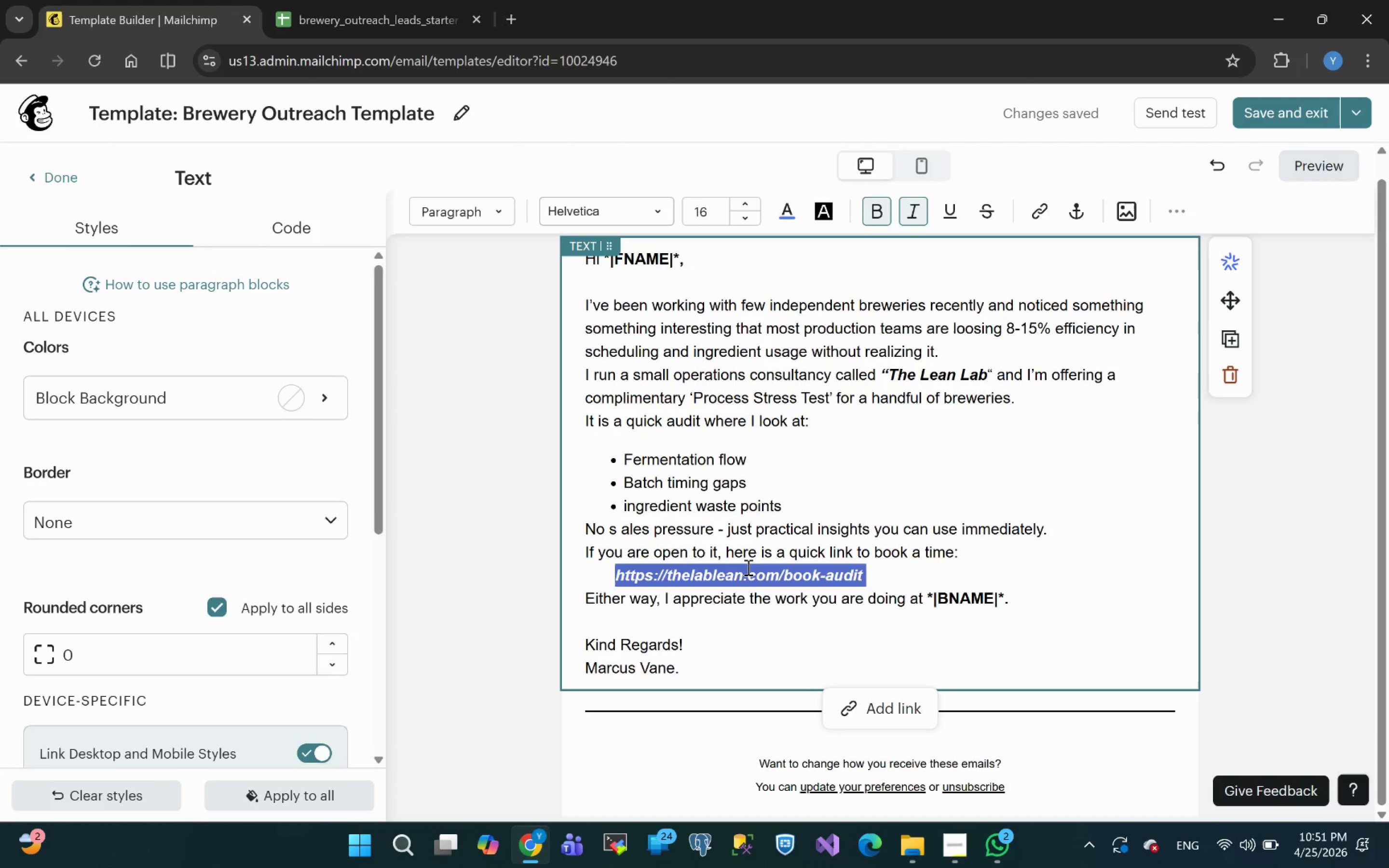 
left_click([1066, 491])
 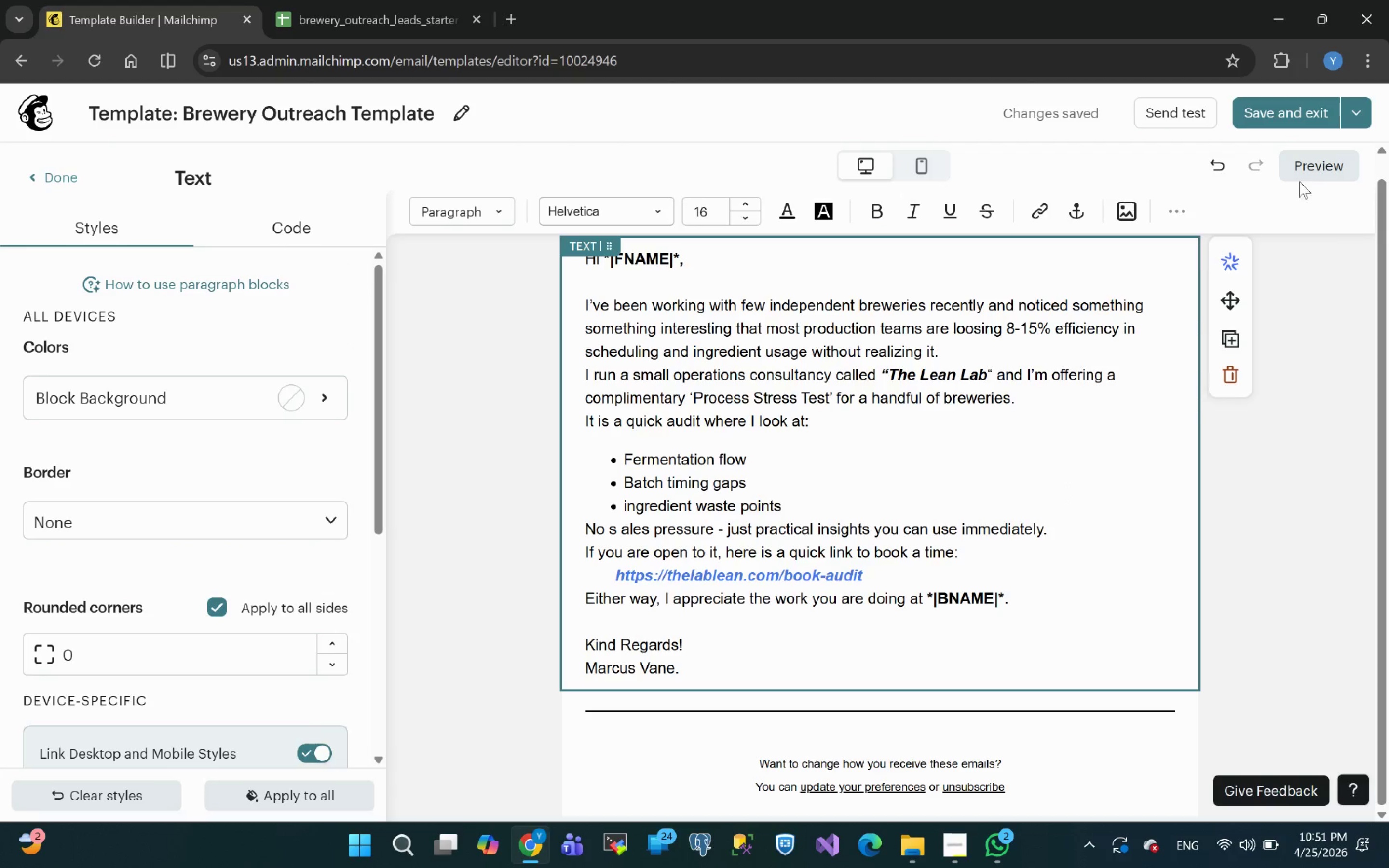 
left_click([1309, 168])
 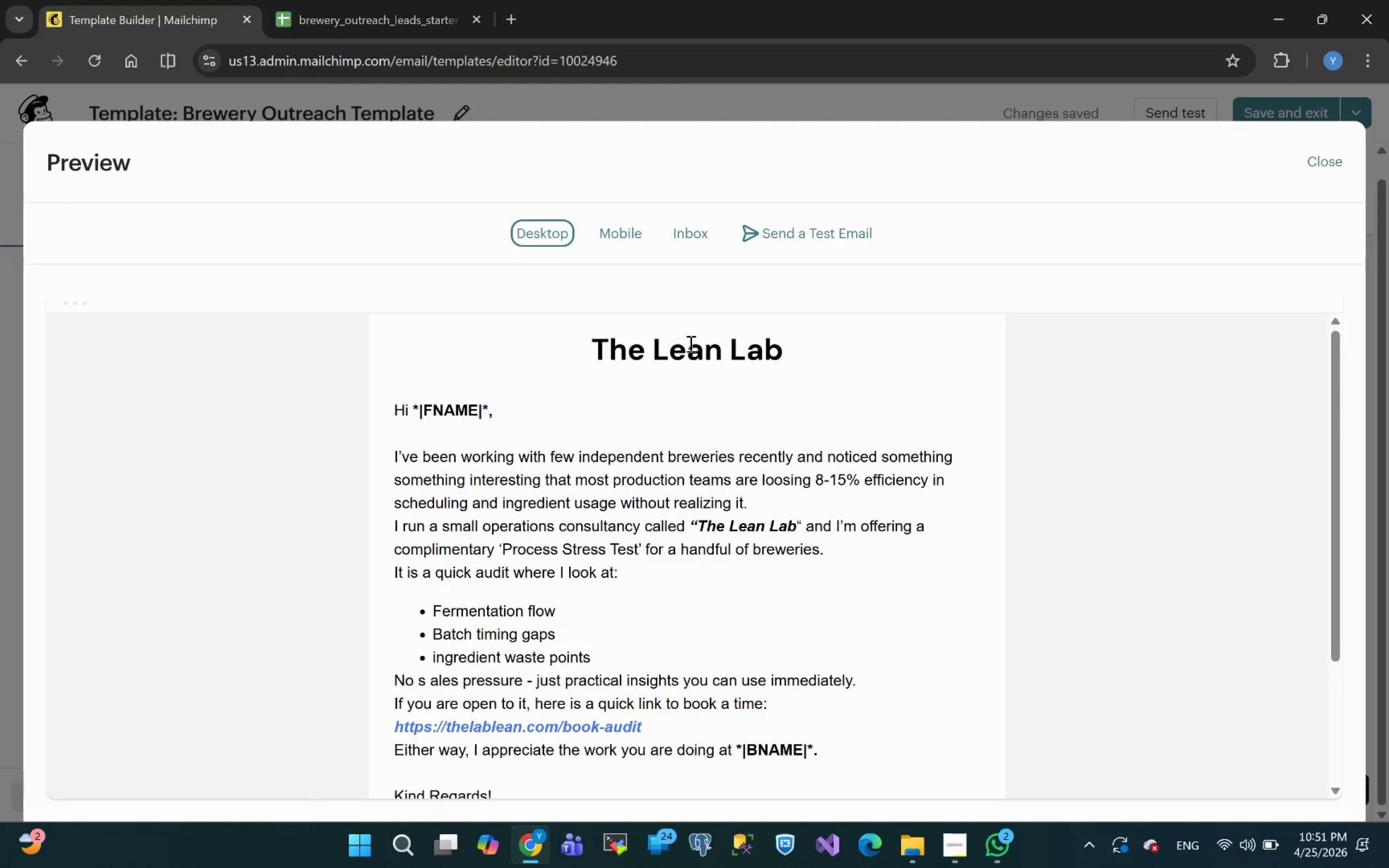 
wait(7.72)
 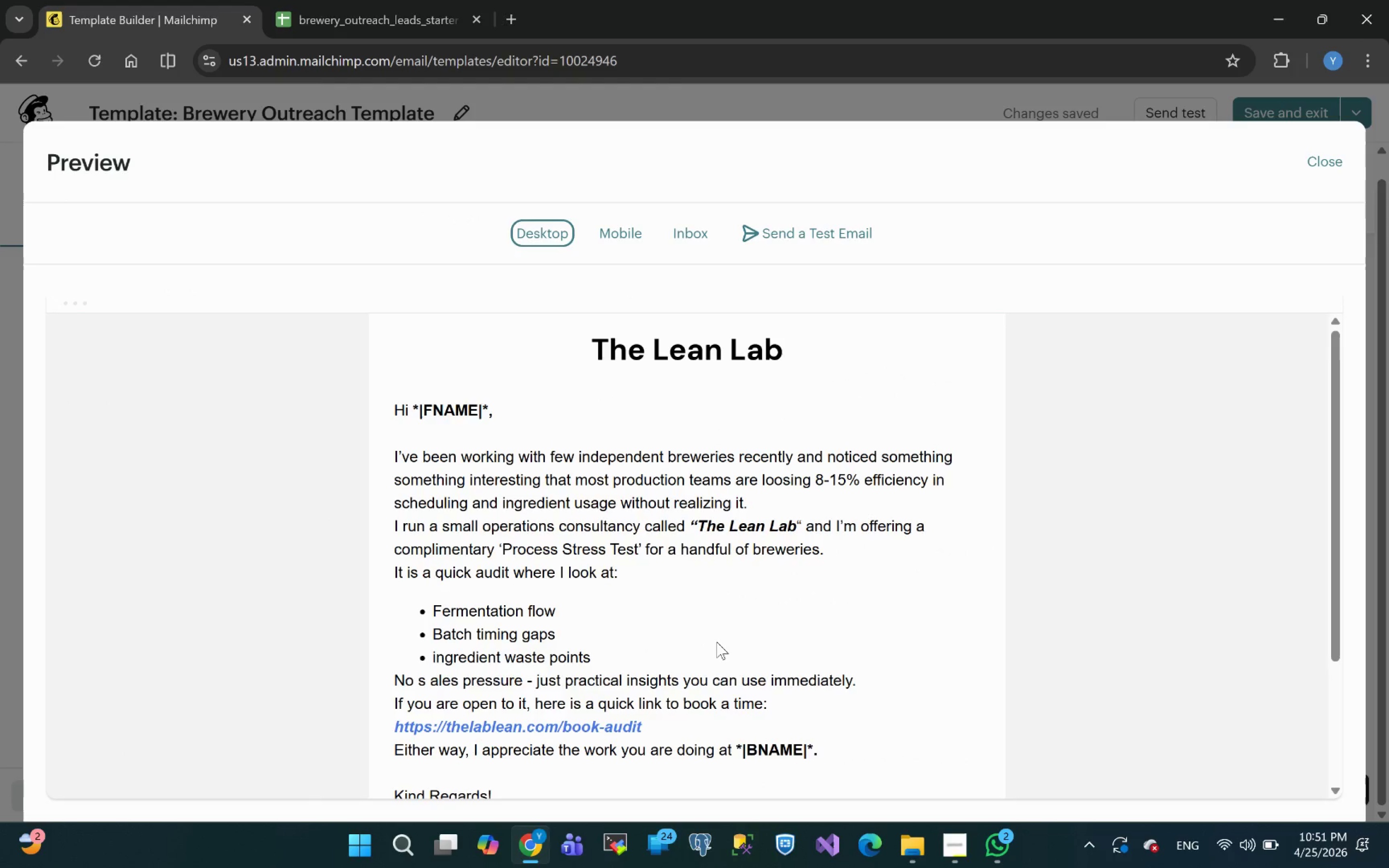 
left_click([641, 228])
 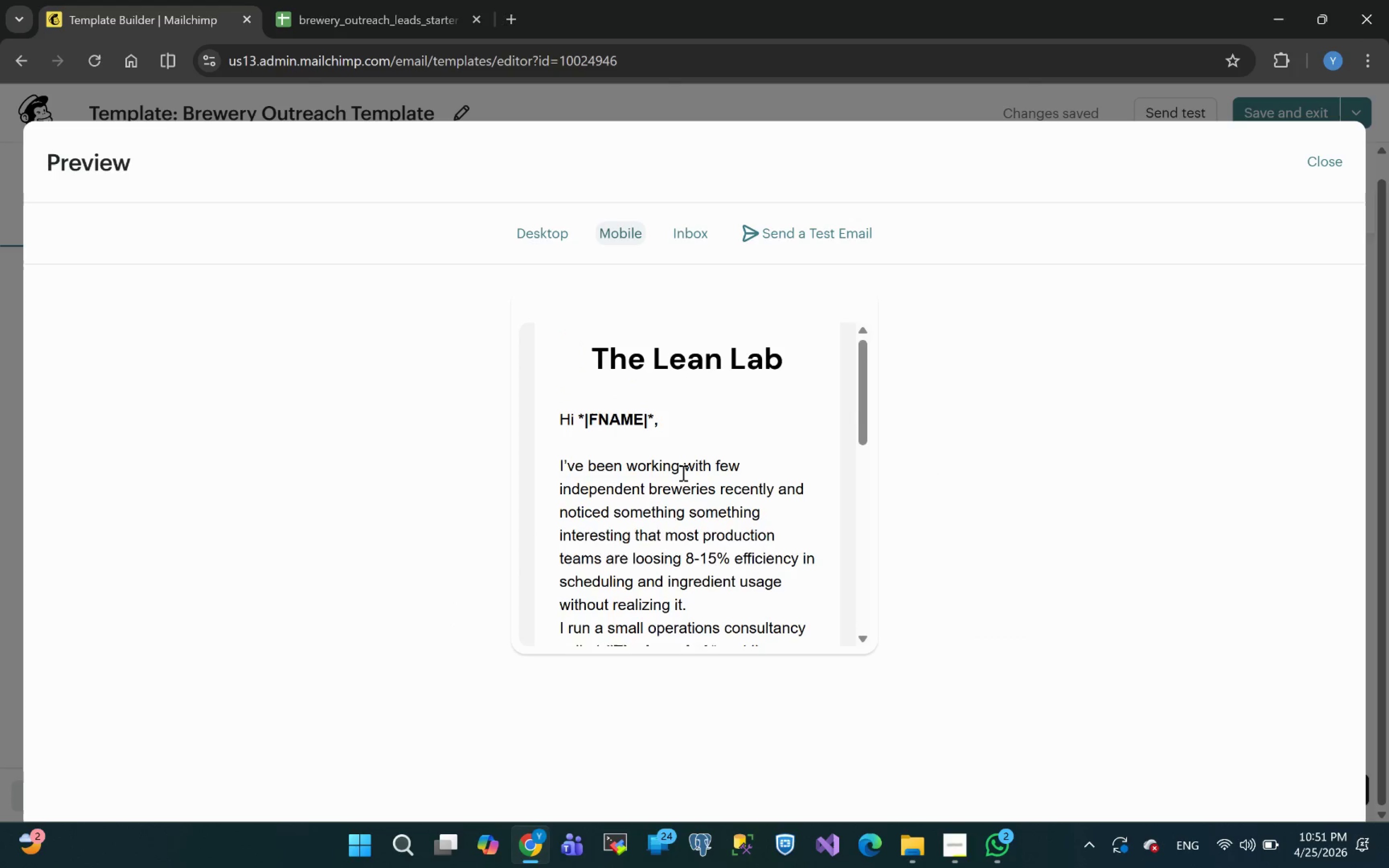 
wait(5.61)
 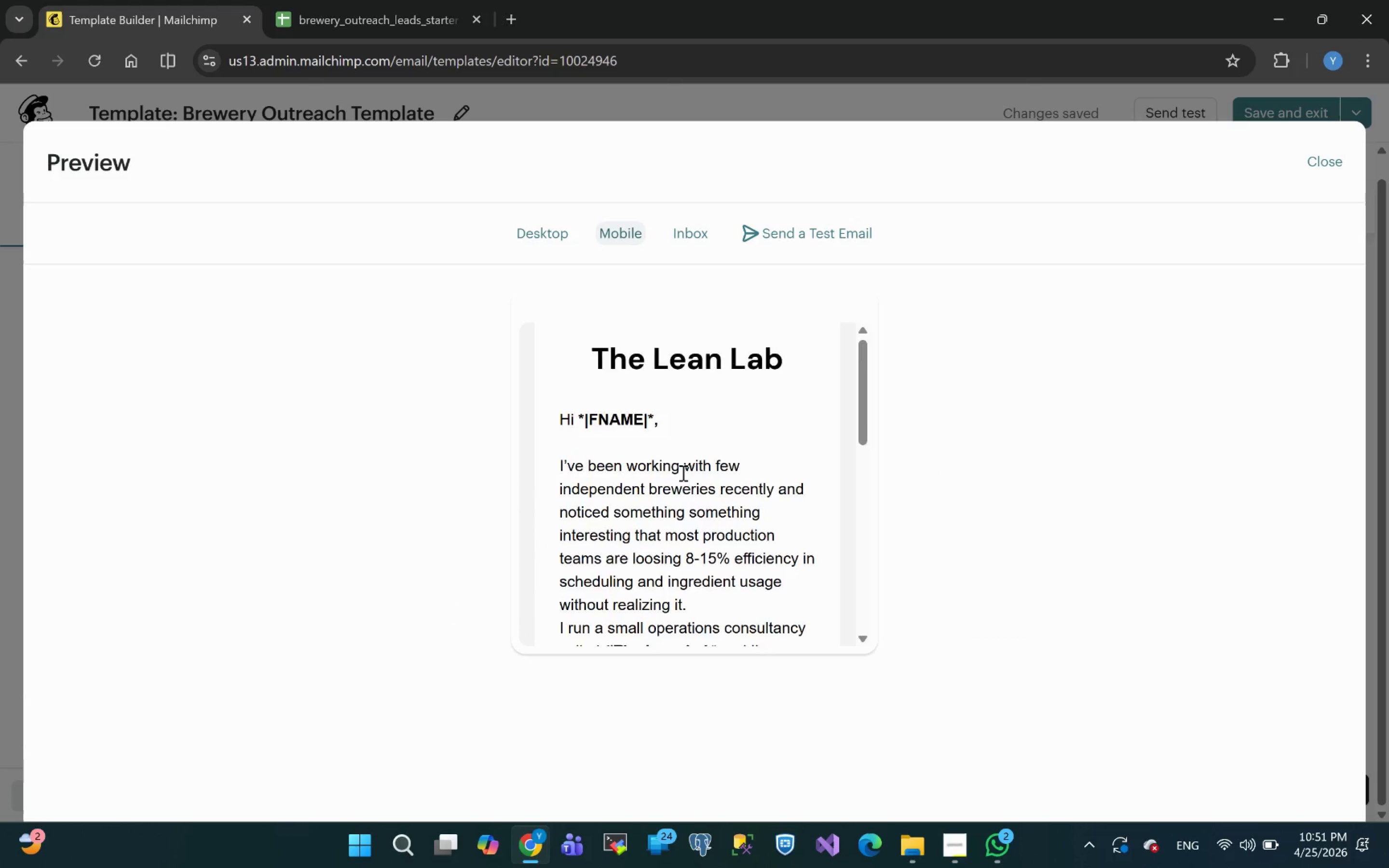 
left_click([1339, 159])
 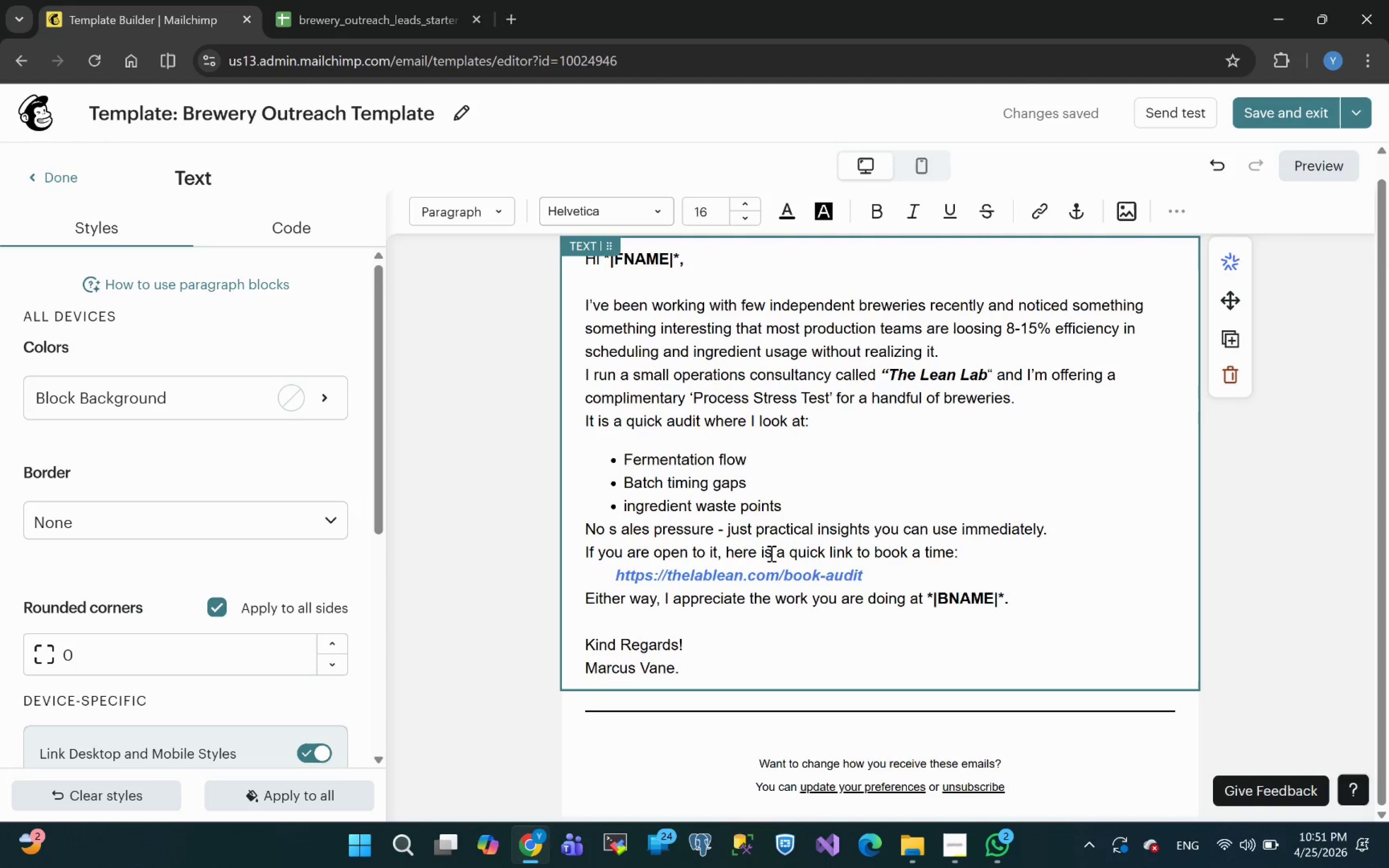 
wait(7.4)
 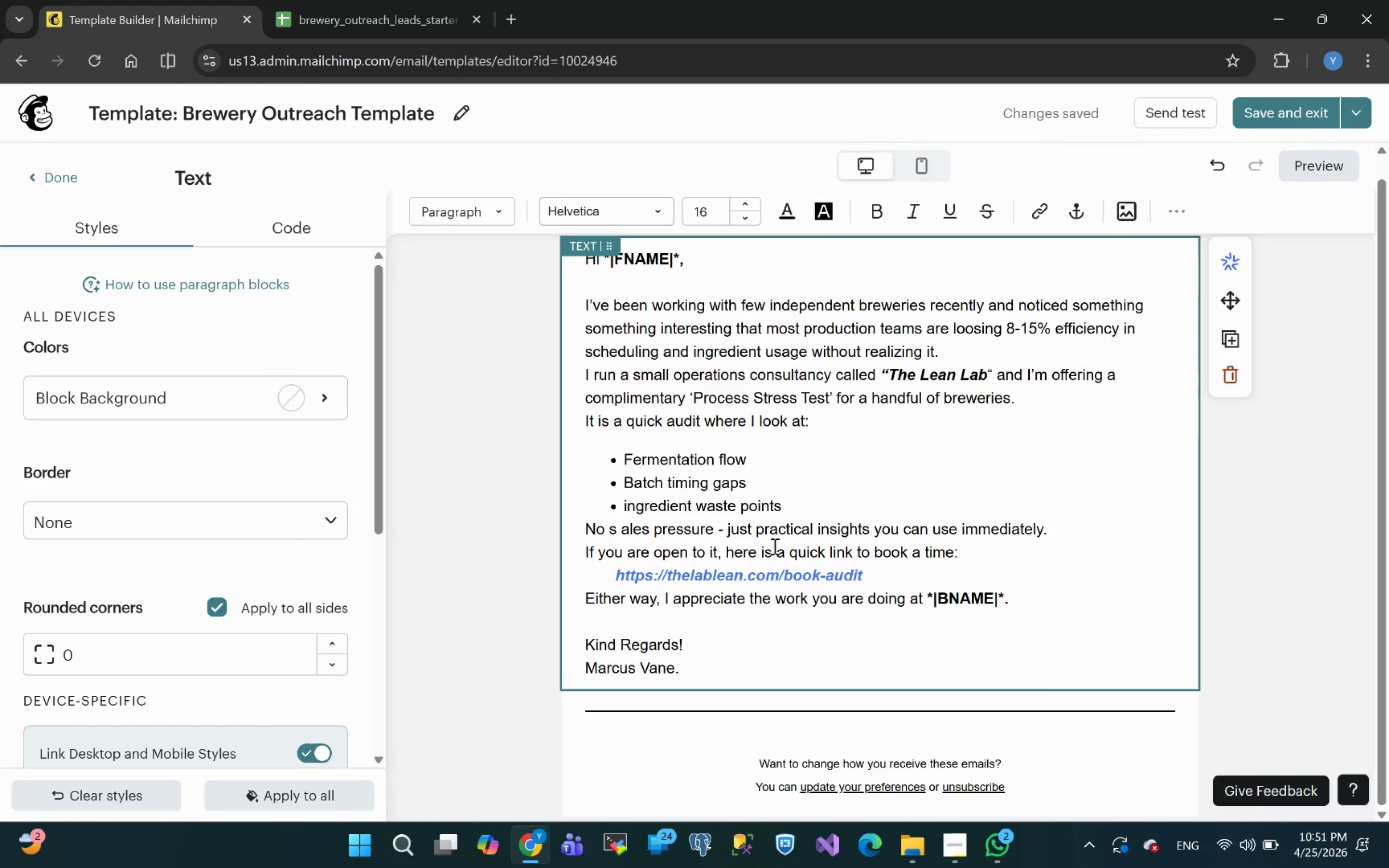 
left_click([959, 853])